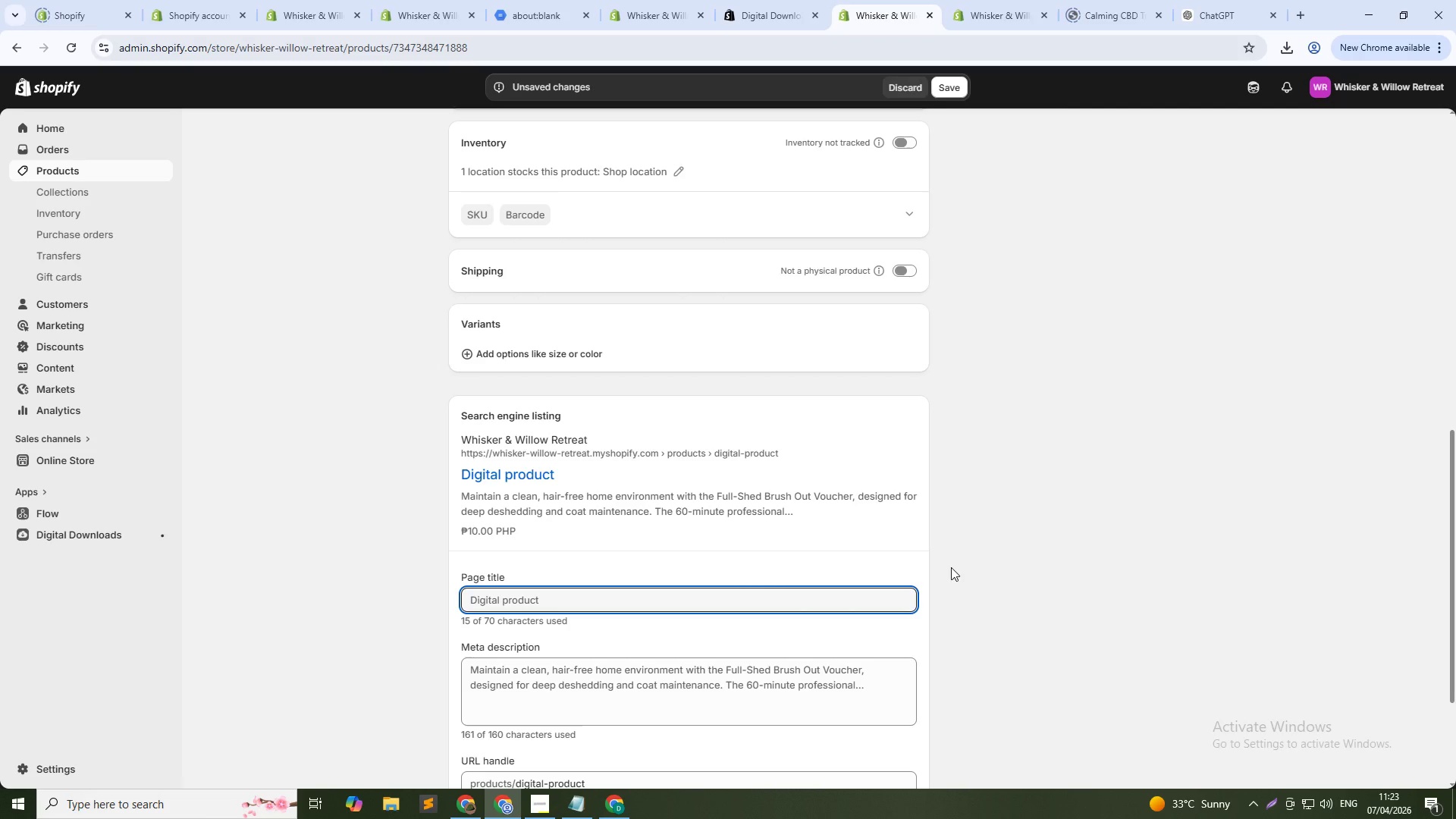 
left_click([956, 570])
 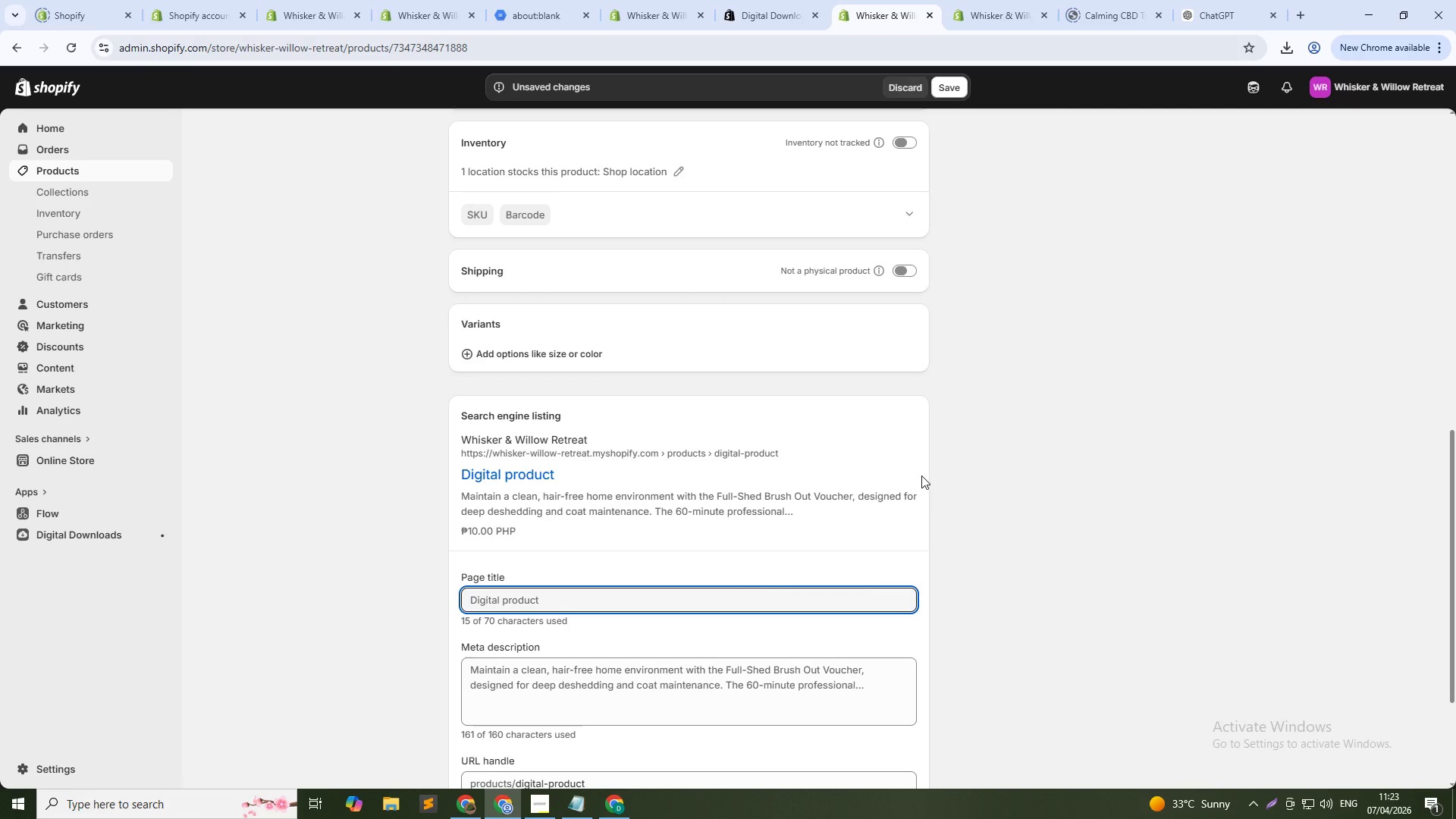 
scroll: coordinate [816, 613], scroll_direction: down, amount: 10.0
 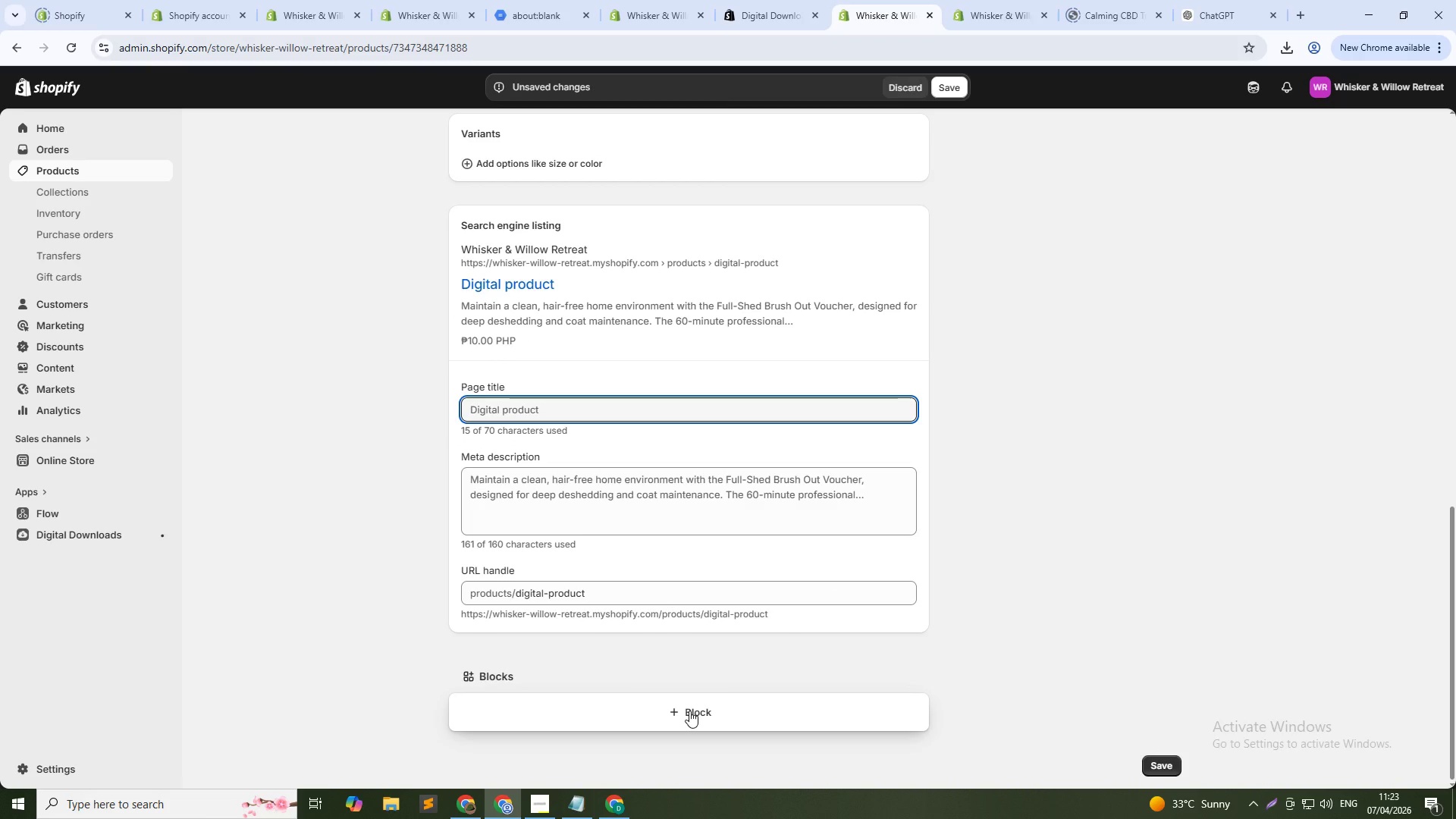 
wait(13.3)
 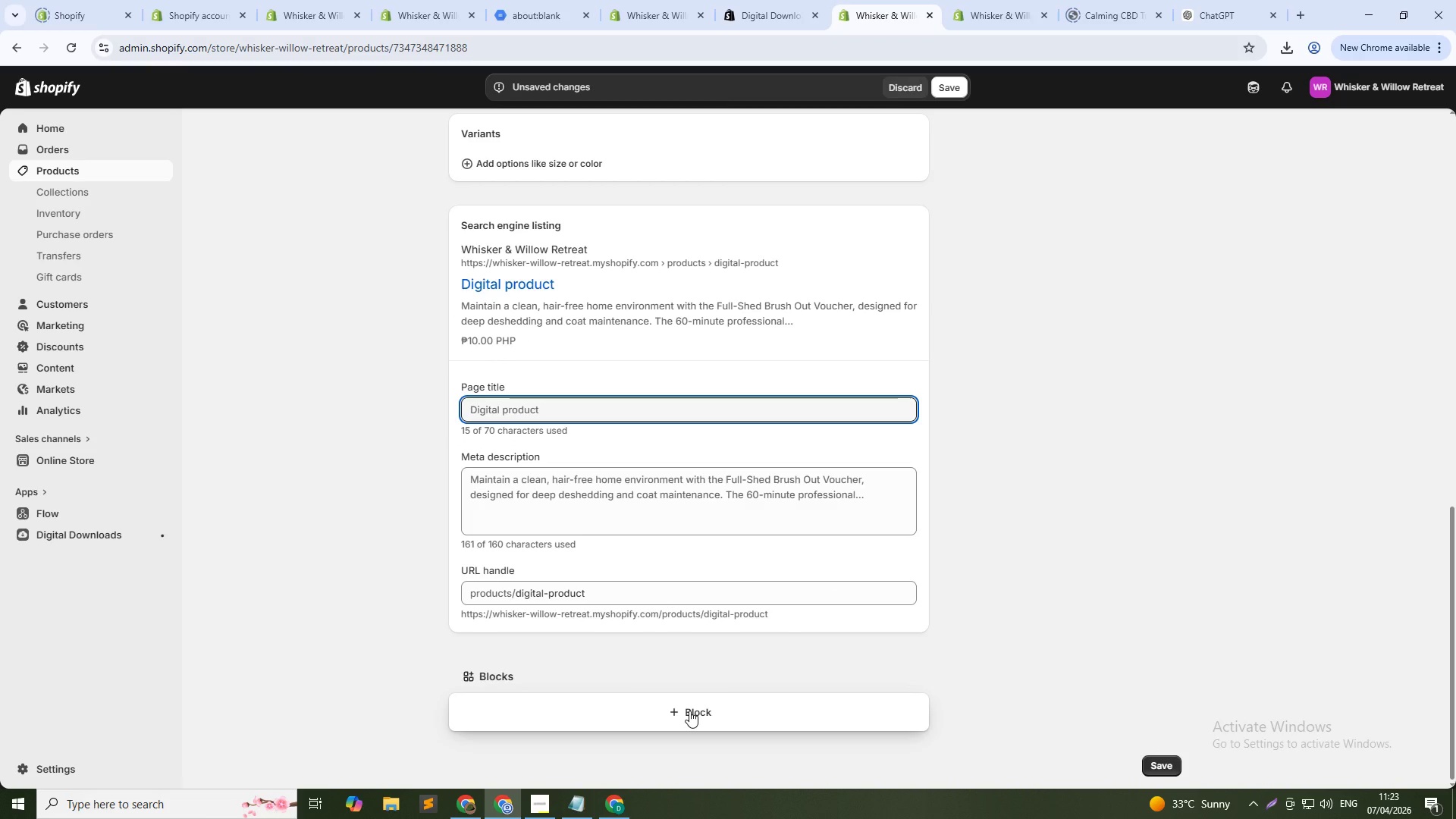 
scroll: coordinate [836, 255], scroll_direction: up, amount: 11.0
 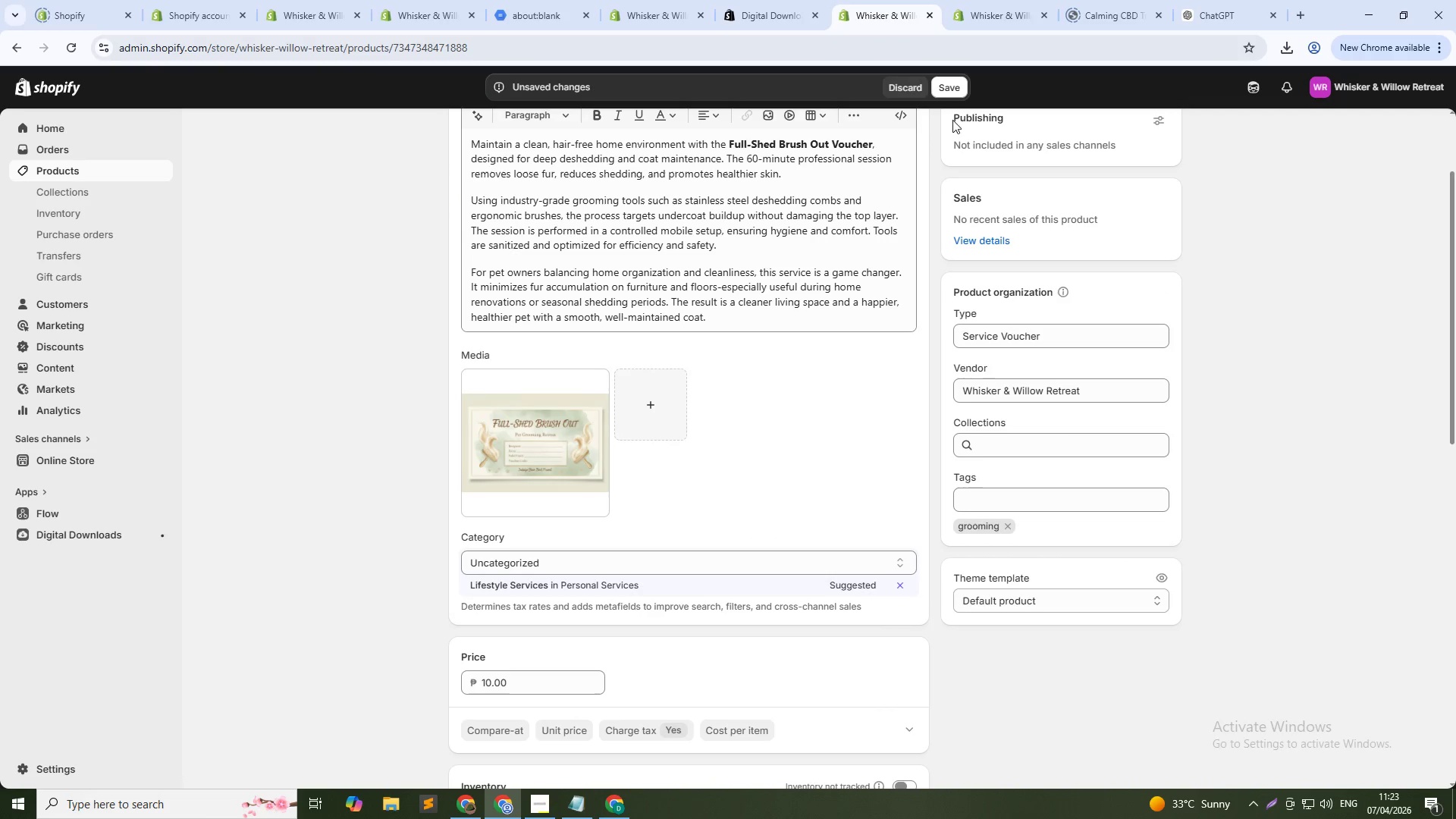 
left_click([948, 88])
 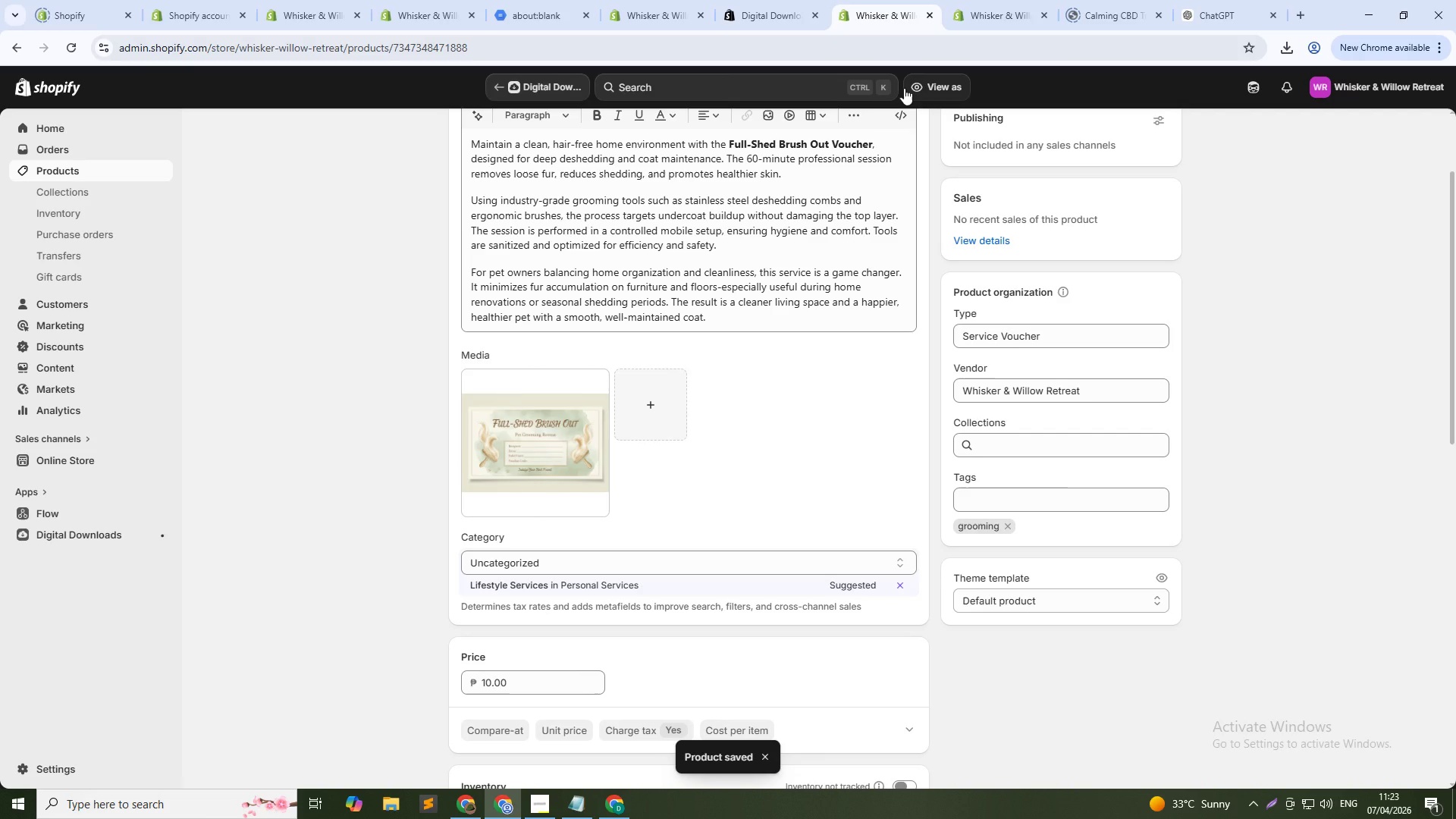 
wait(10.2)
 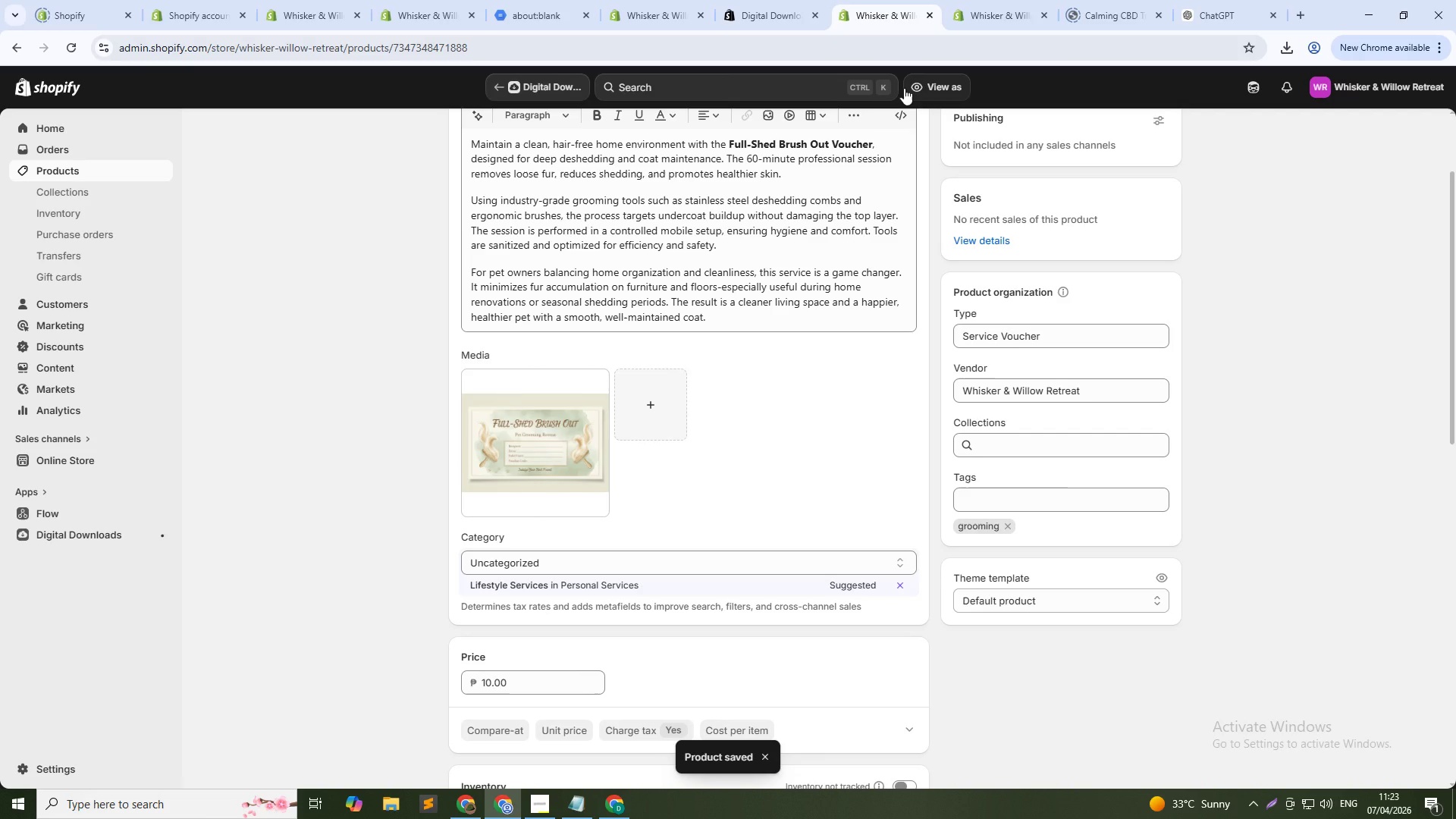 
scroll: coordinate [944, 235], scroll_direction: up, amount: 7.0
 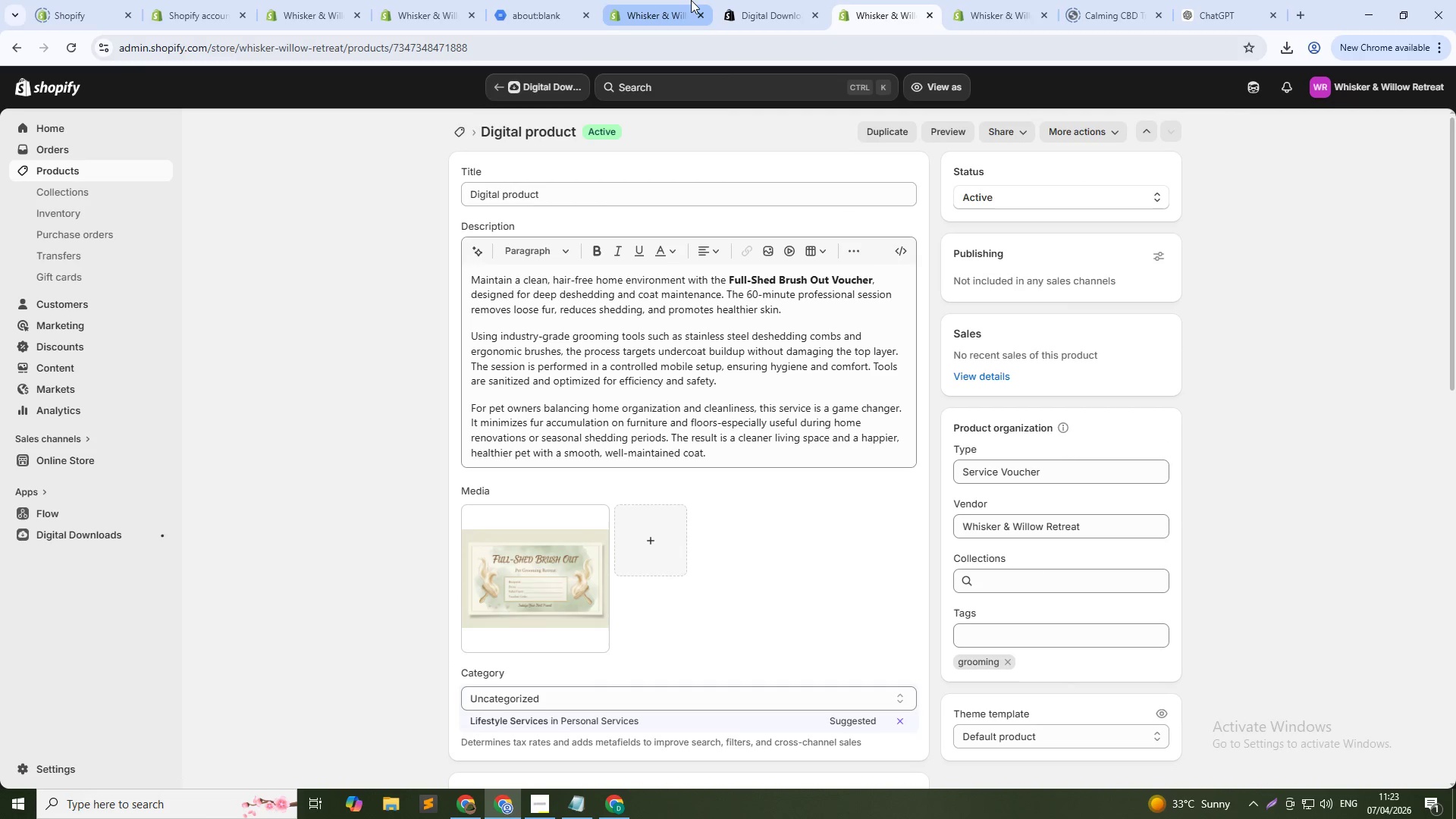 
left_click([679, 0])
 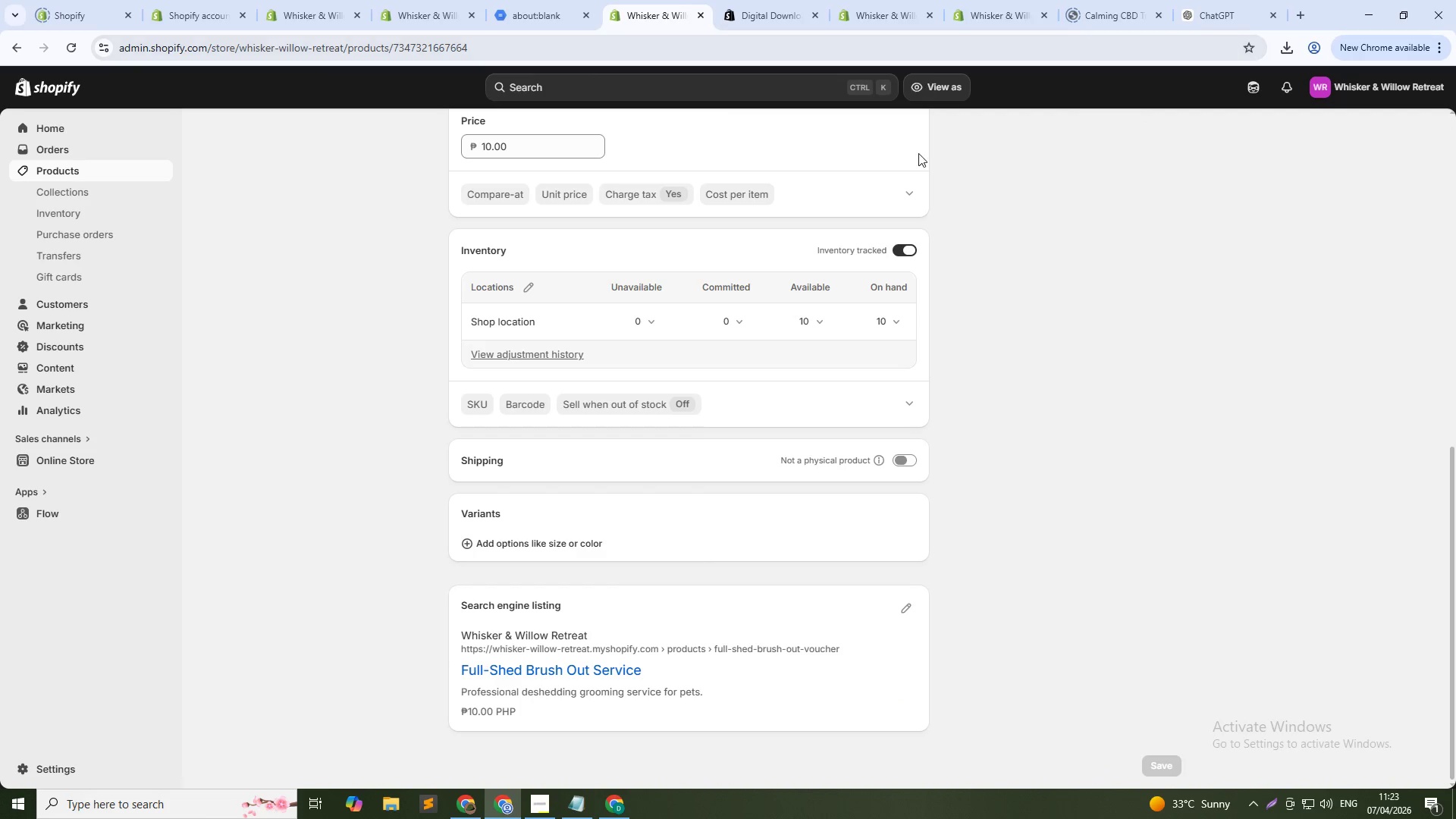 
scroll: coordinate [970, 294], scroll_direction: up, amount: 13.0
 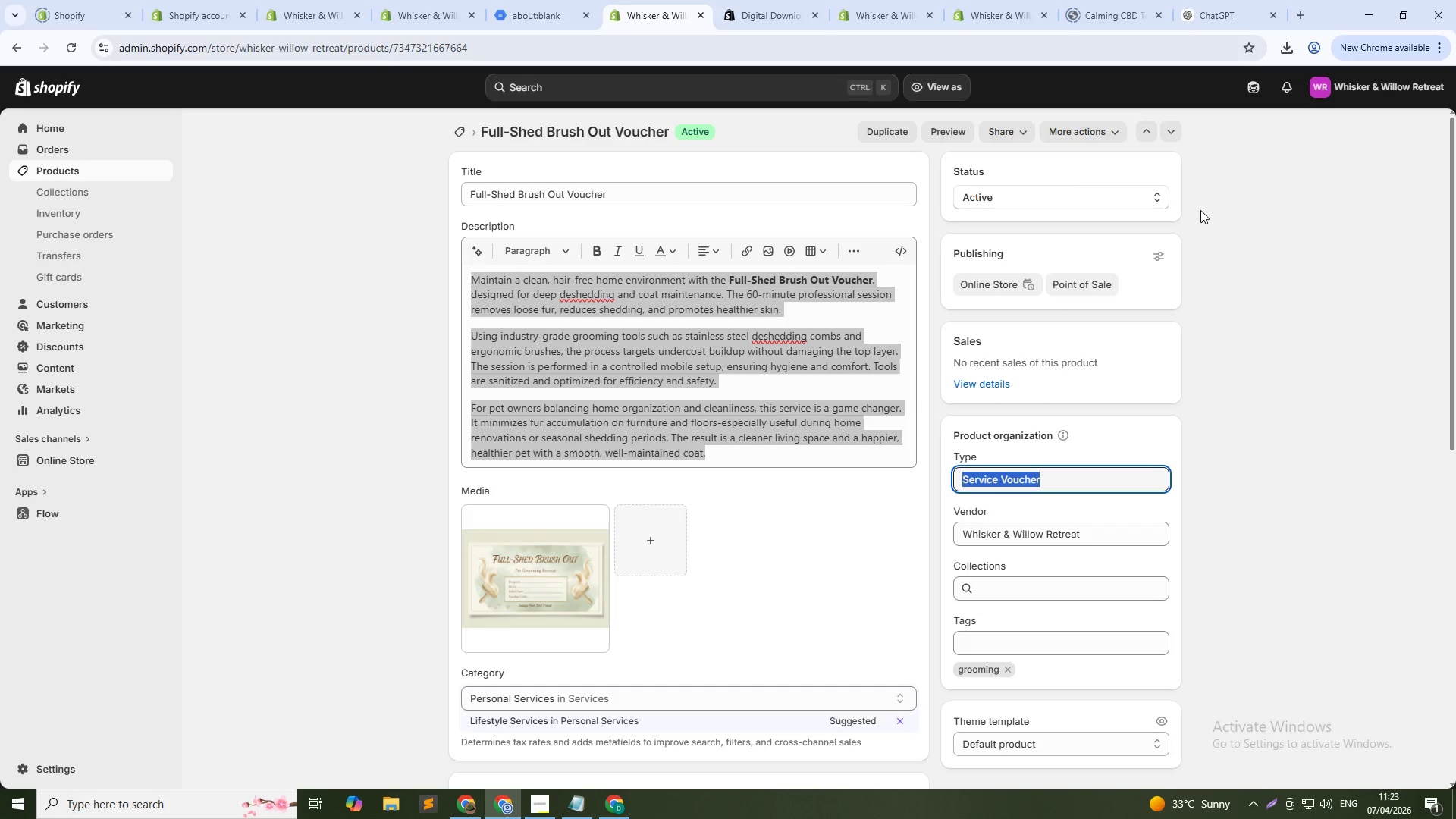 
left_click([1246, 230])
 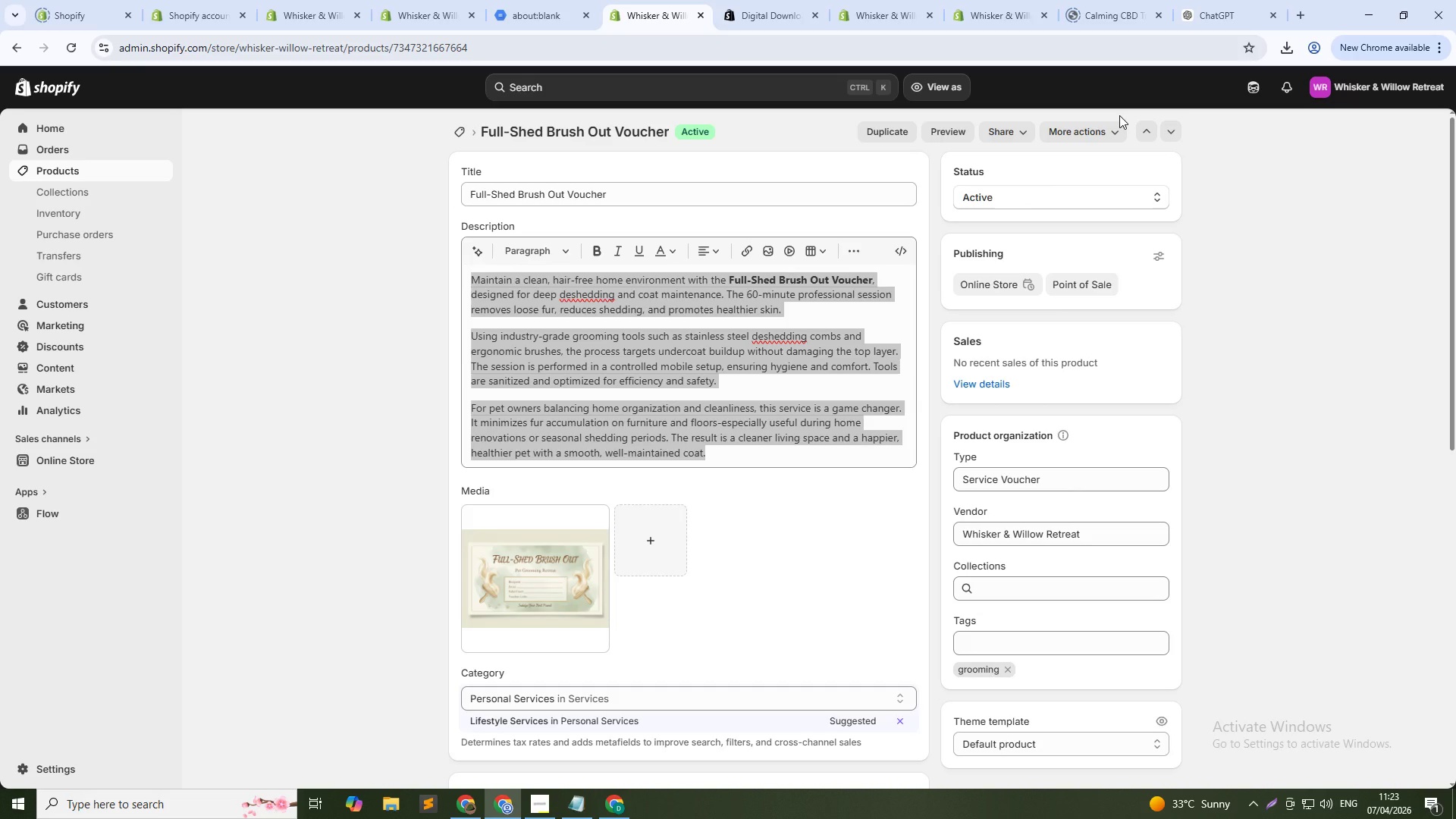 
wait(11.22)
 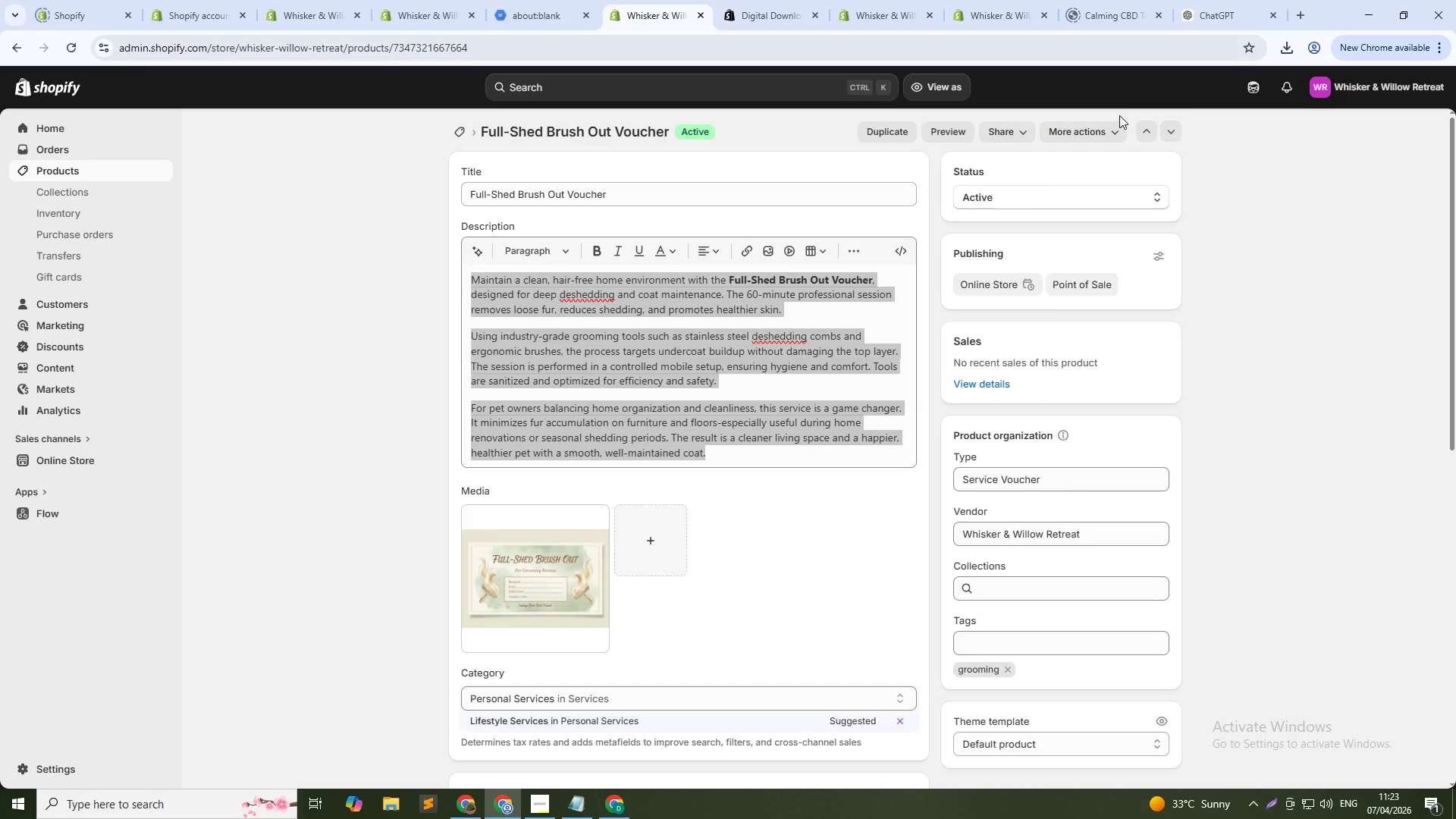 
left_click([1300, 14])
 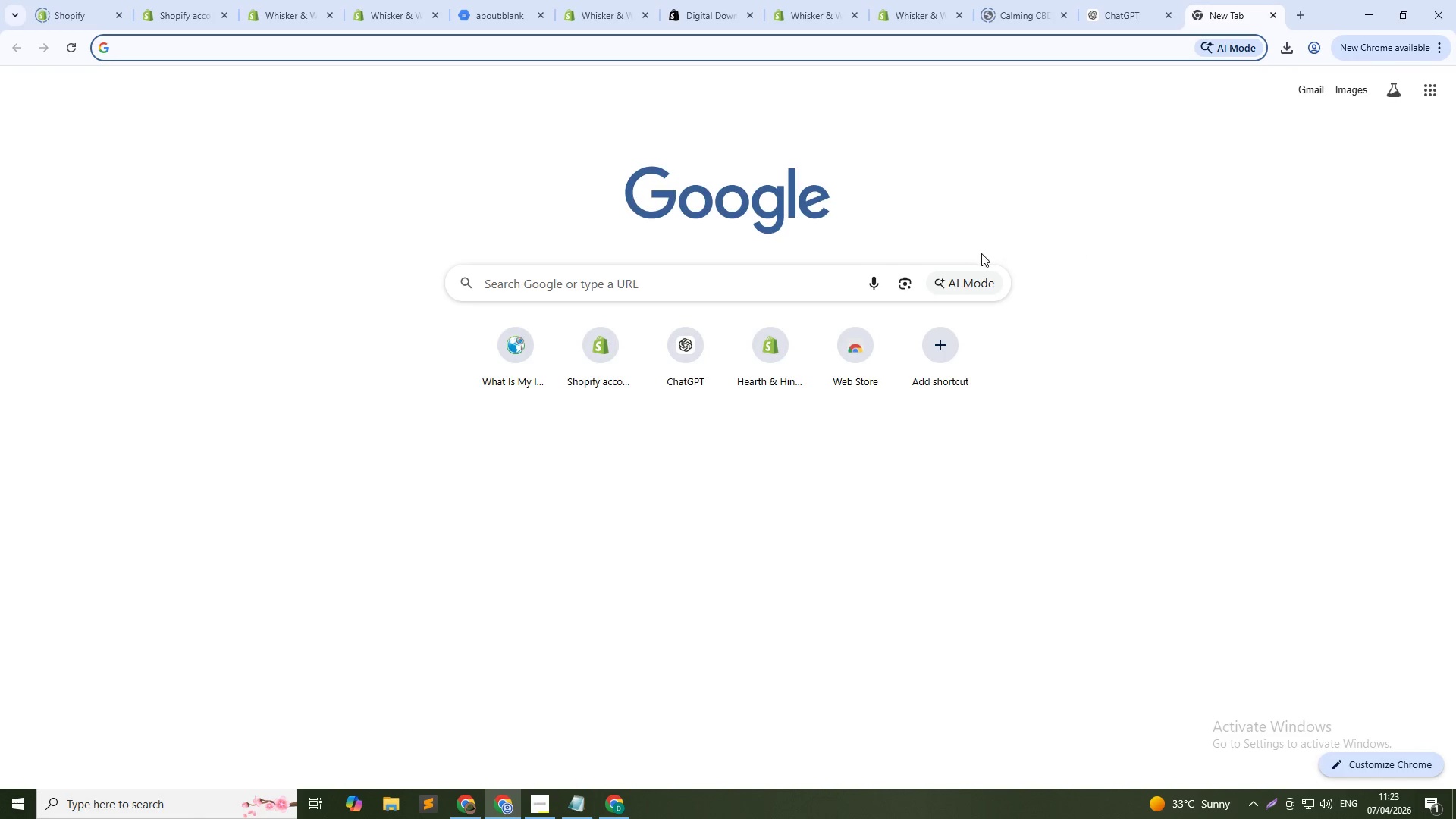 
type(tempmail)
 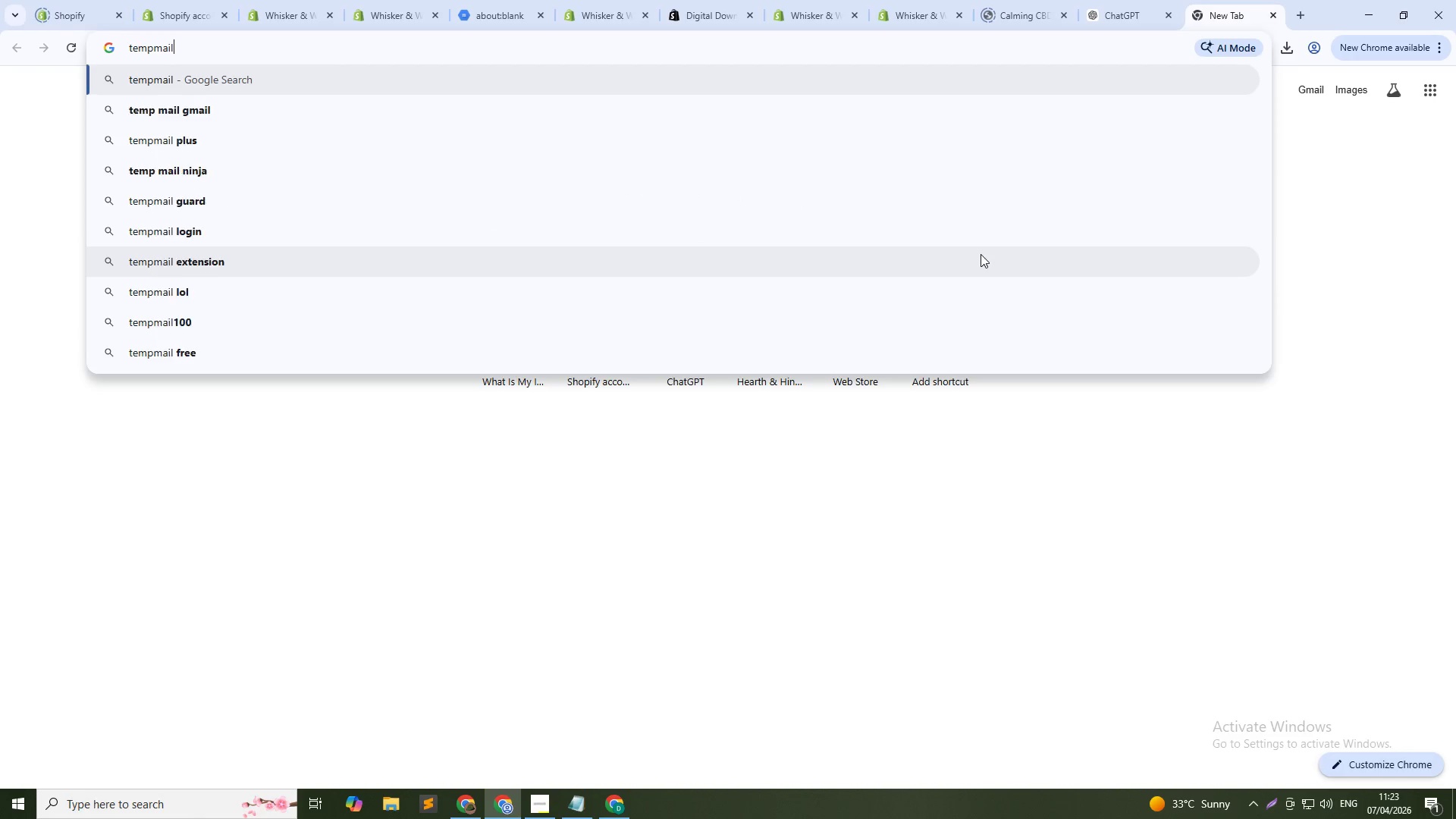 
key(Enter)
 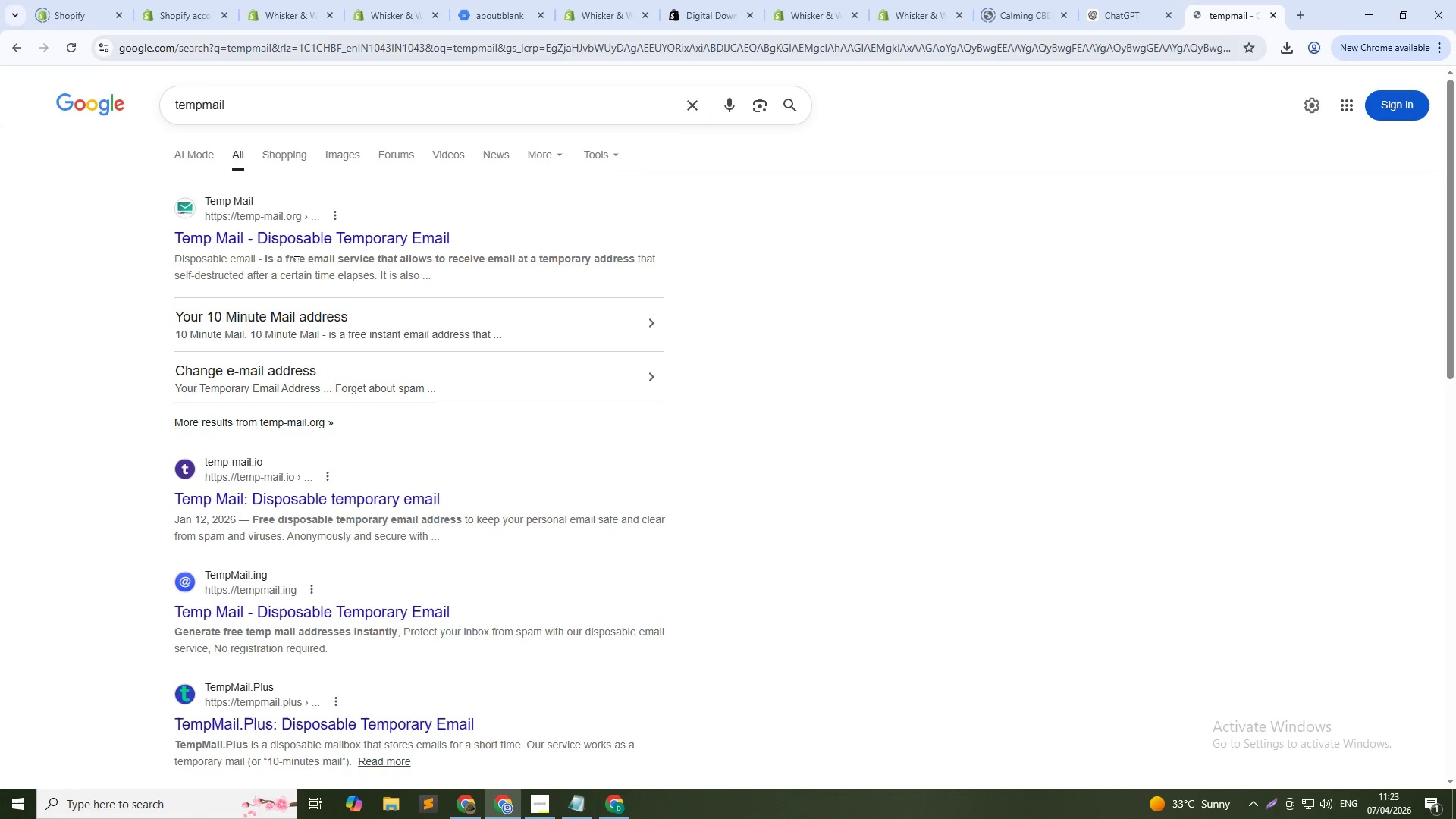 
left_click([332, 243])
 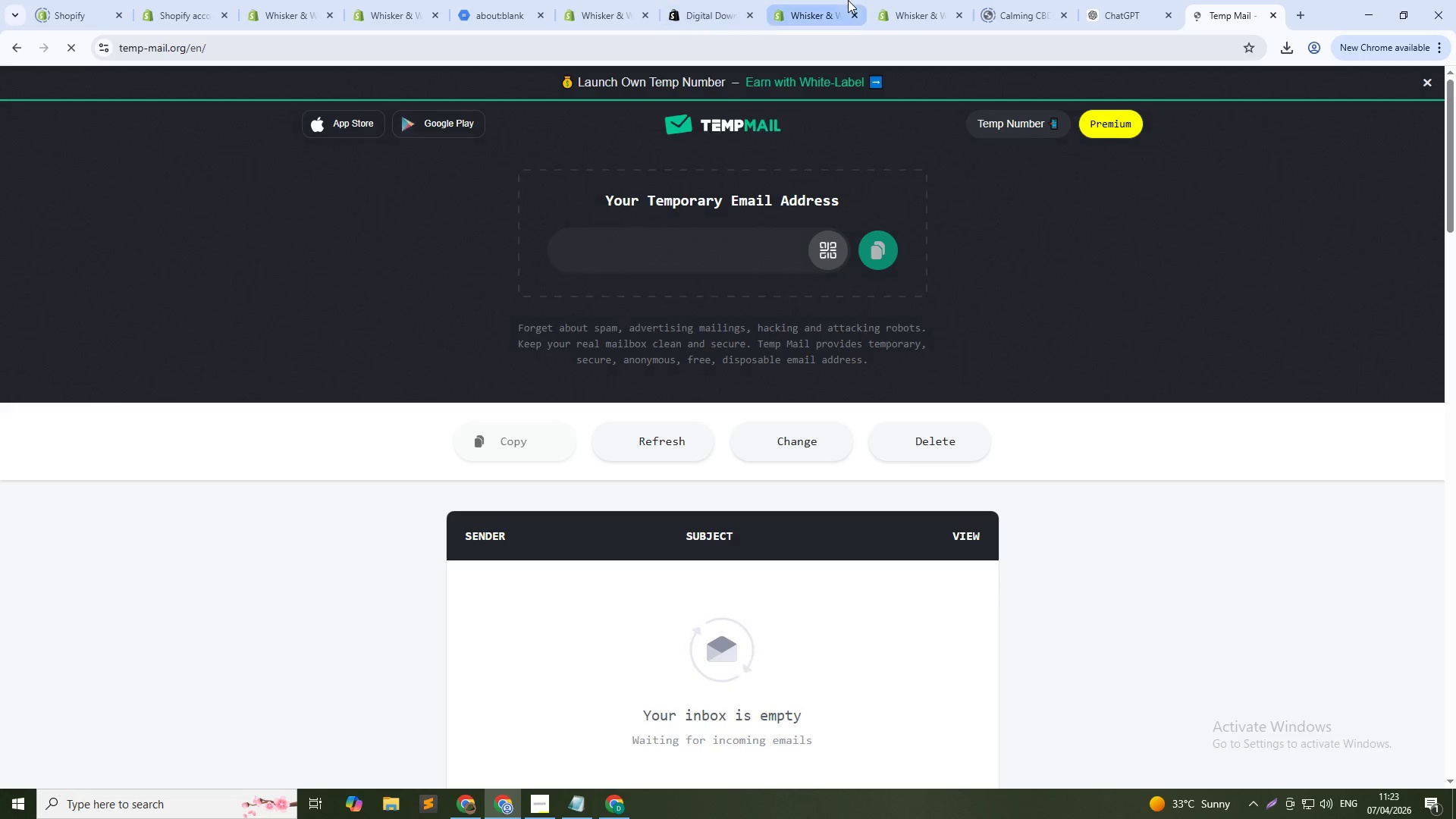 
left_click([800, 0])
 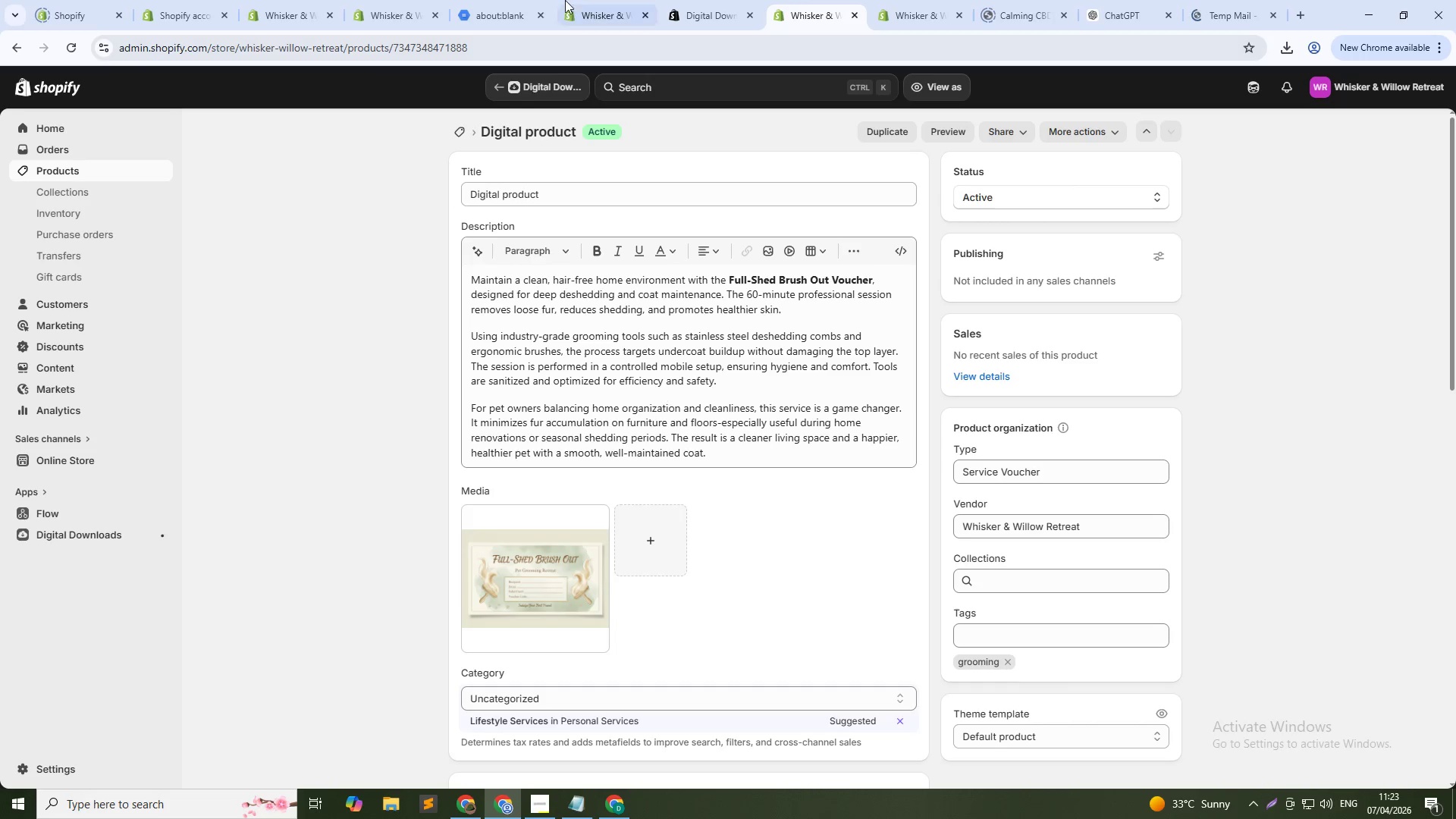 
left_click([576, 0])
 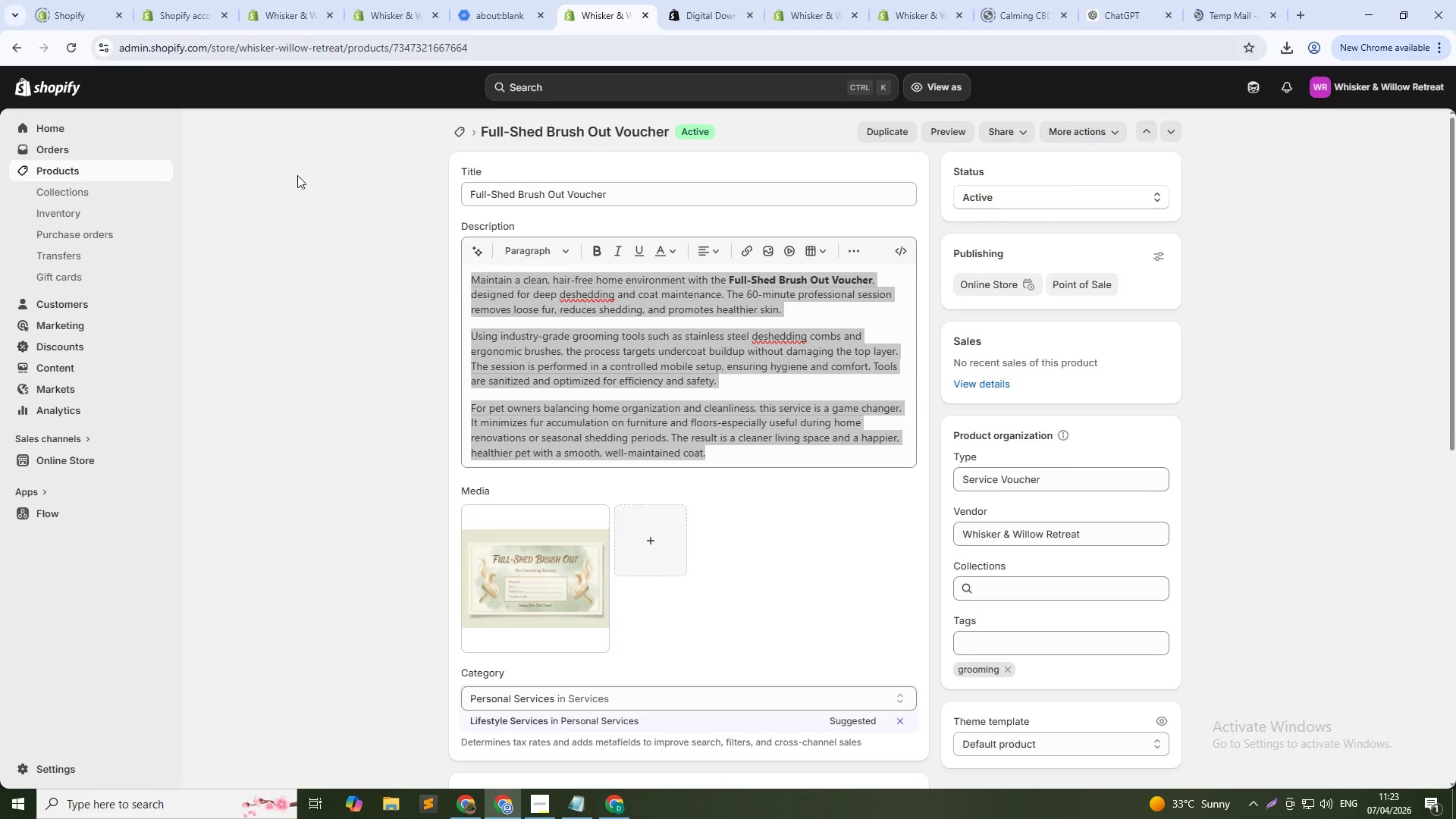 
left_click([359, 189])
 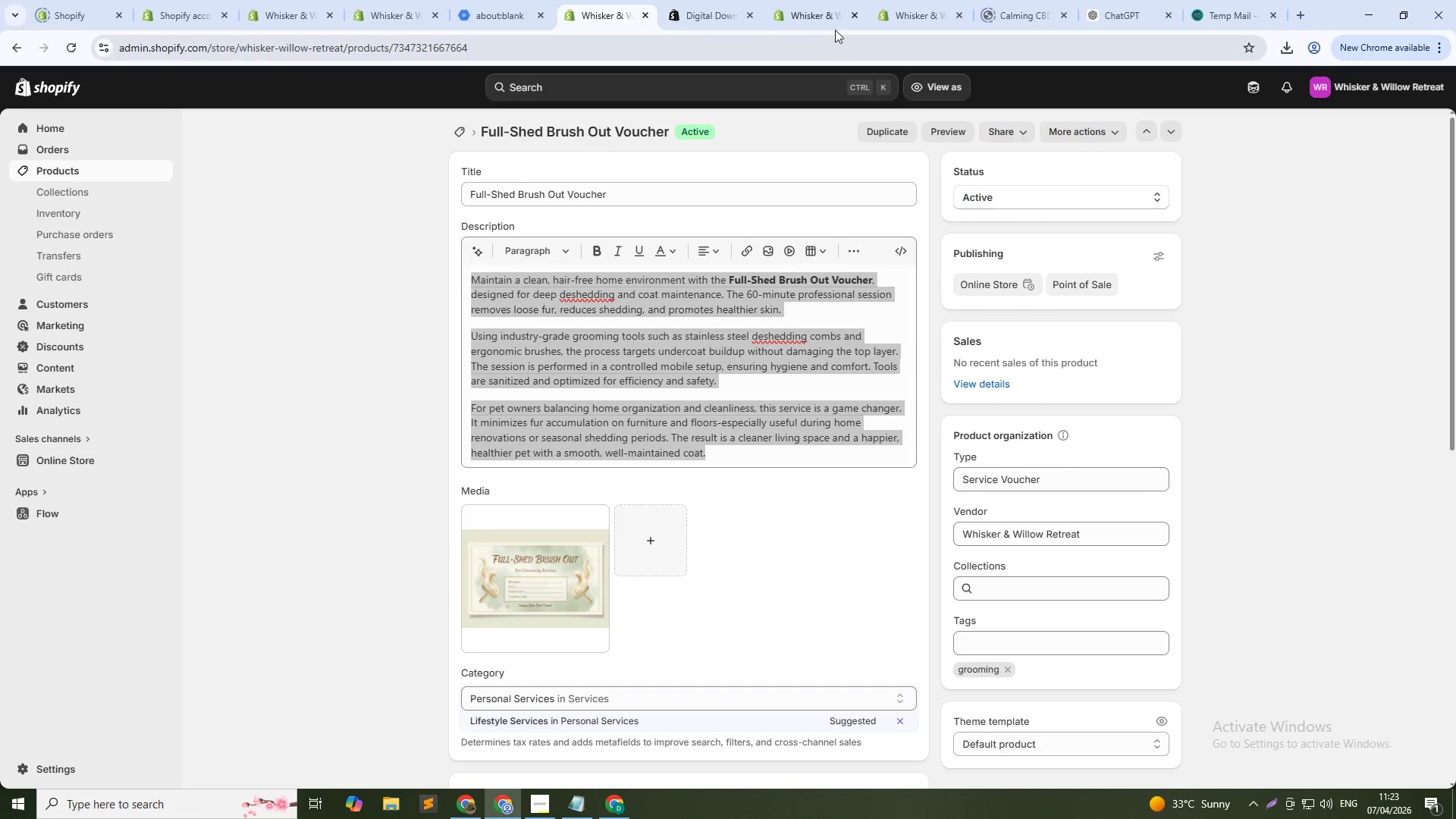 
left_click([830, 10])
 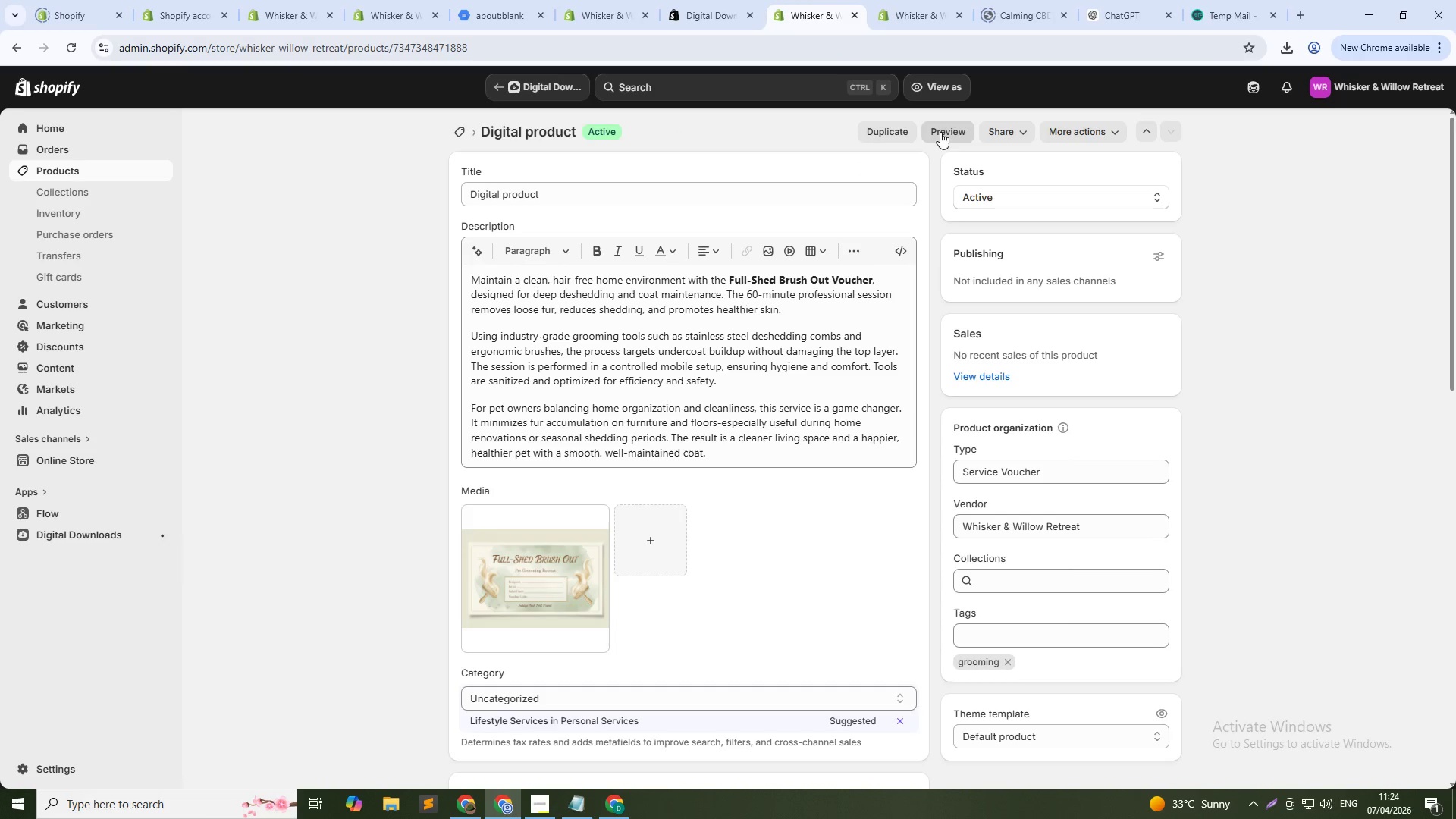 
left_click([943, 133])
 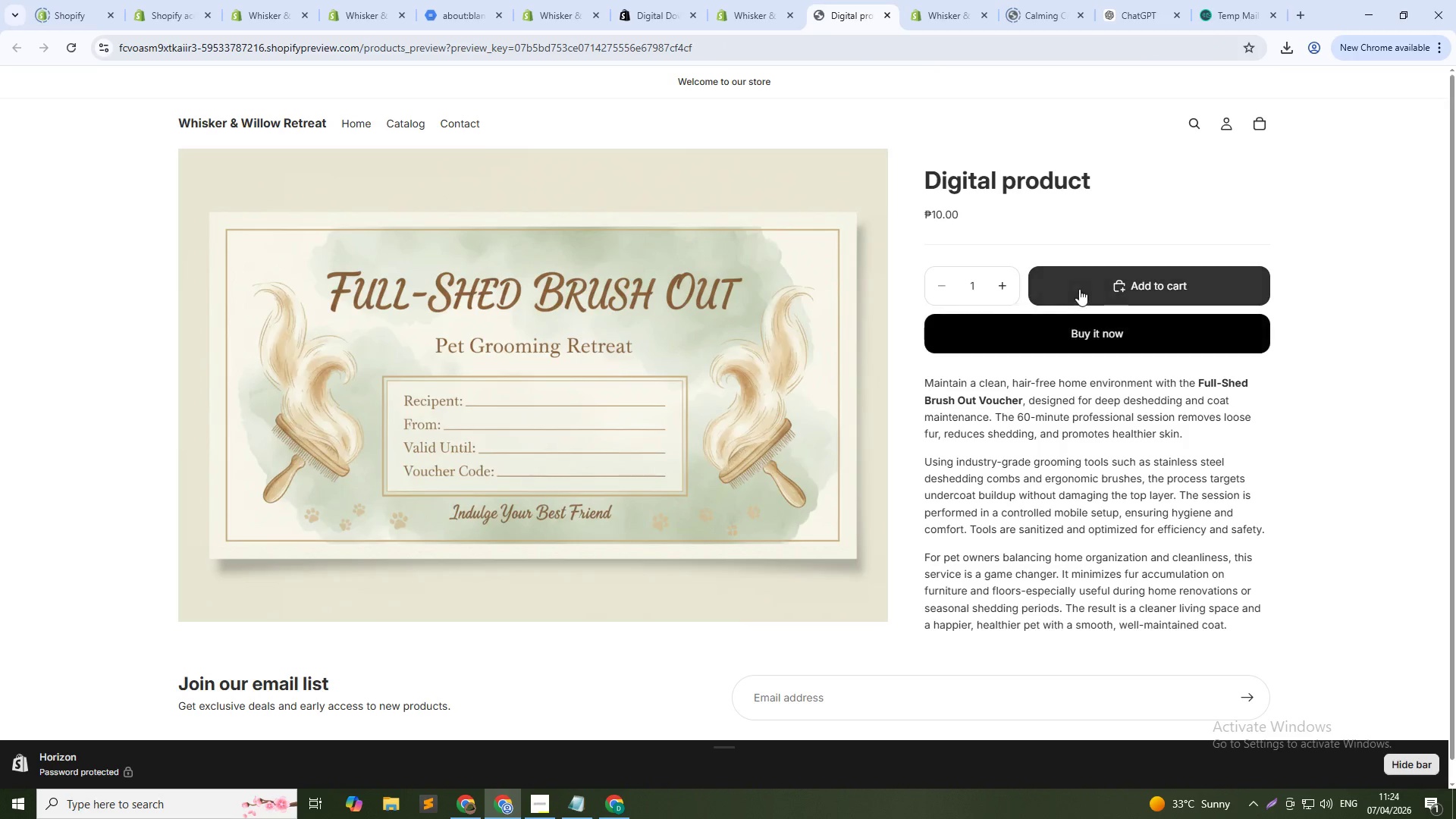 
wait(7.0)
 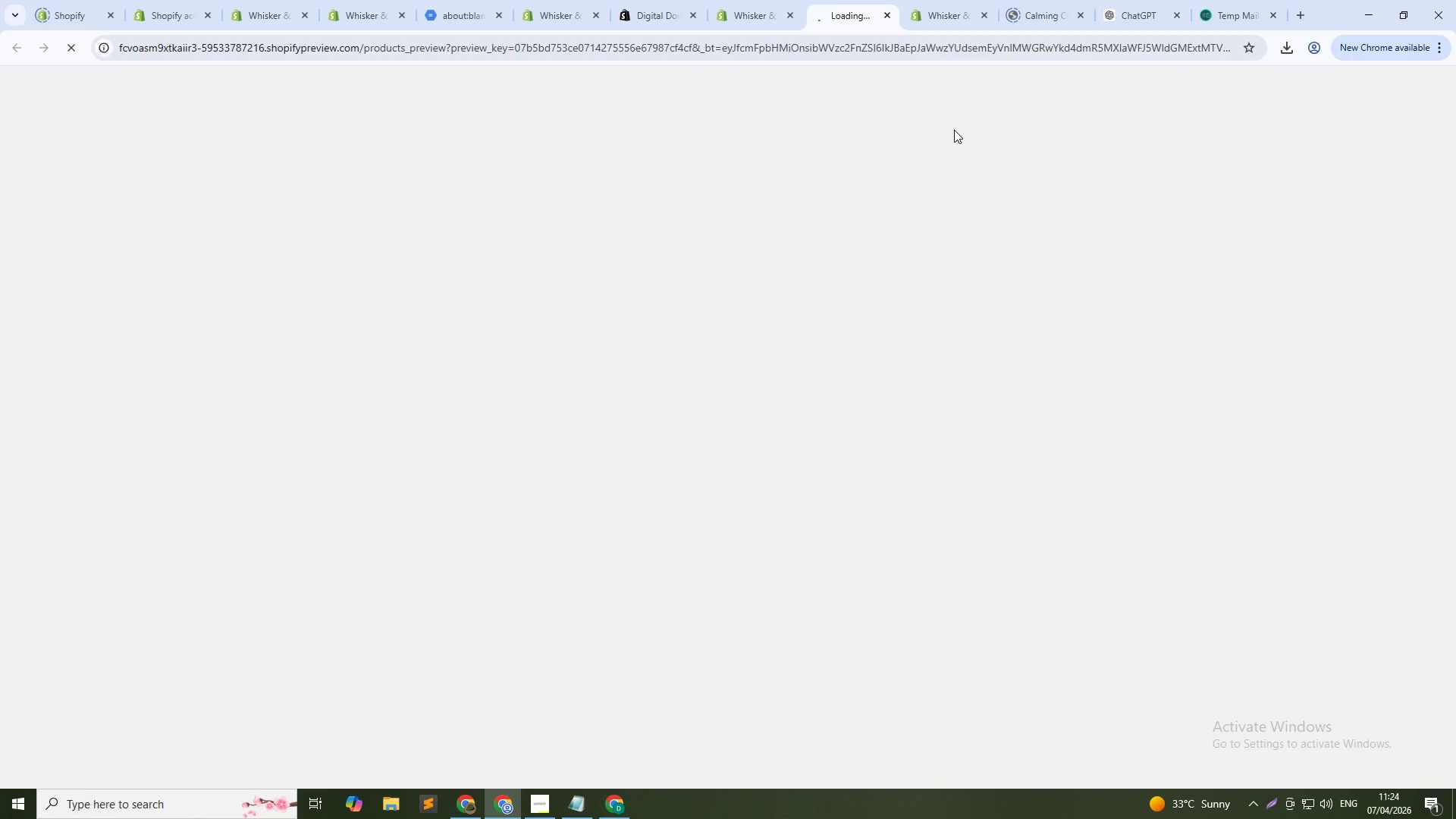 
left_click([1087, 325])
 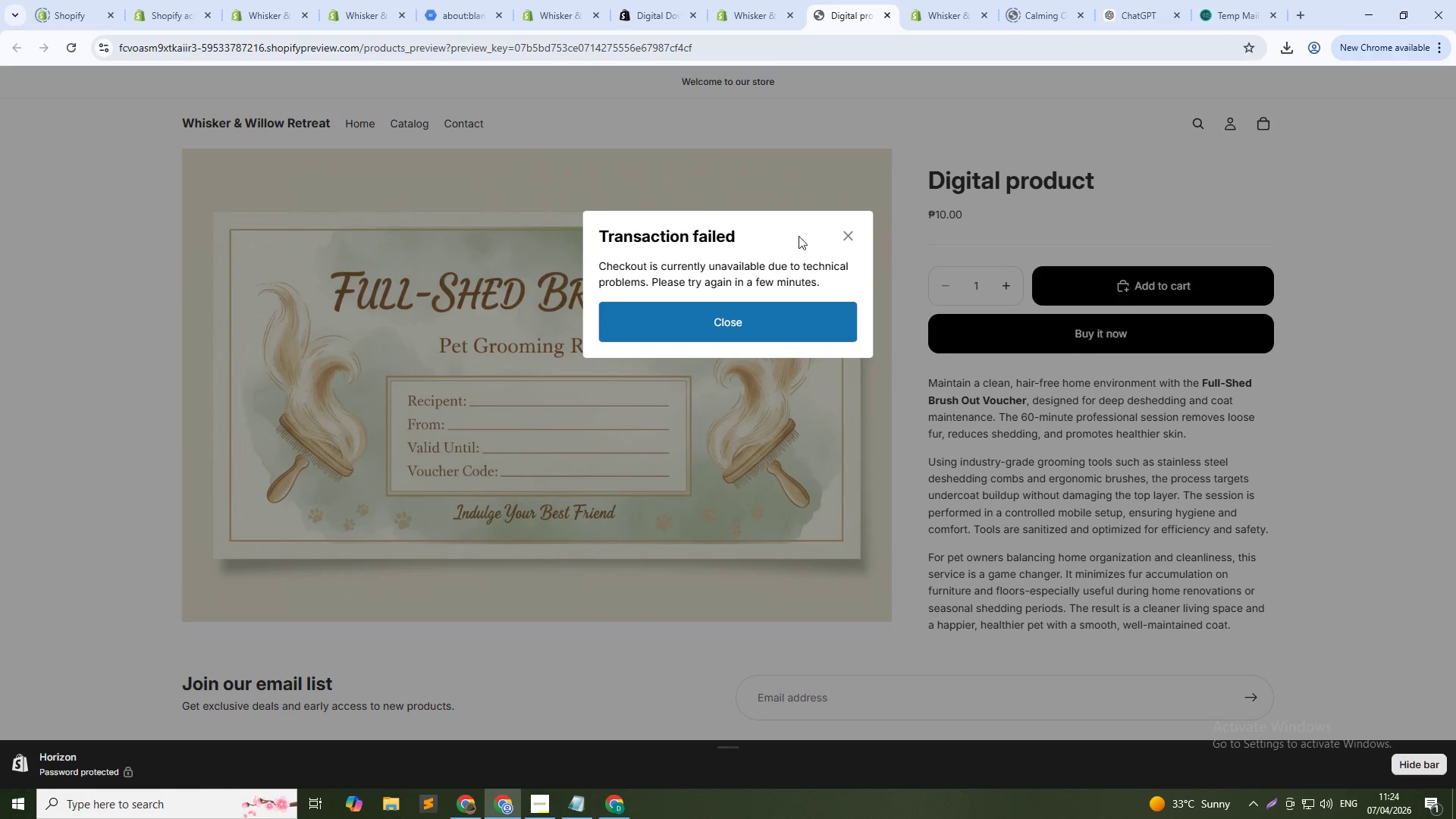 
left_click([846, 231])
 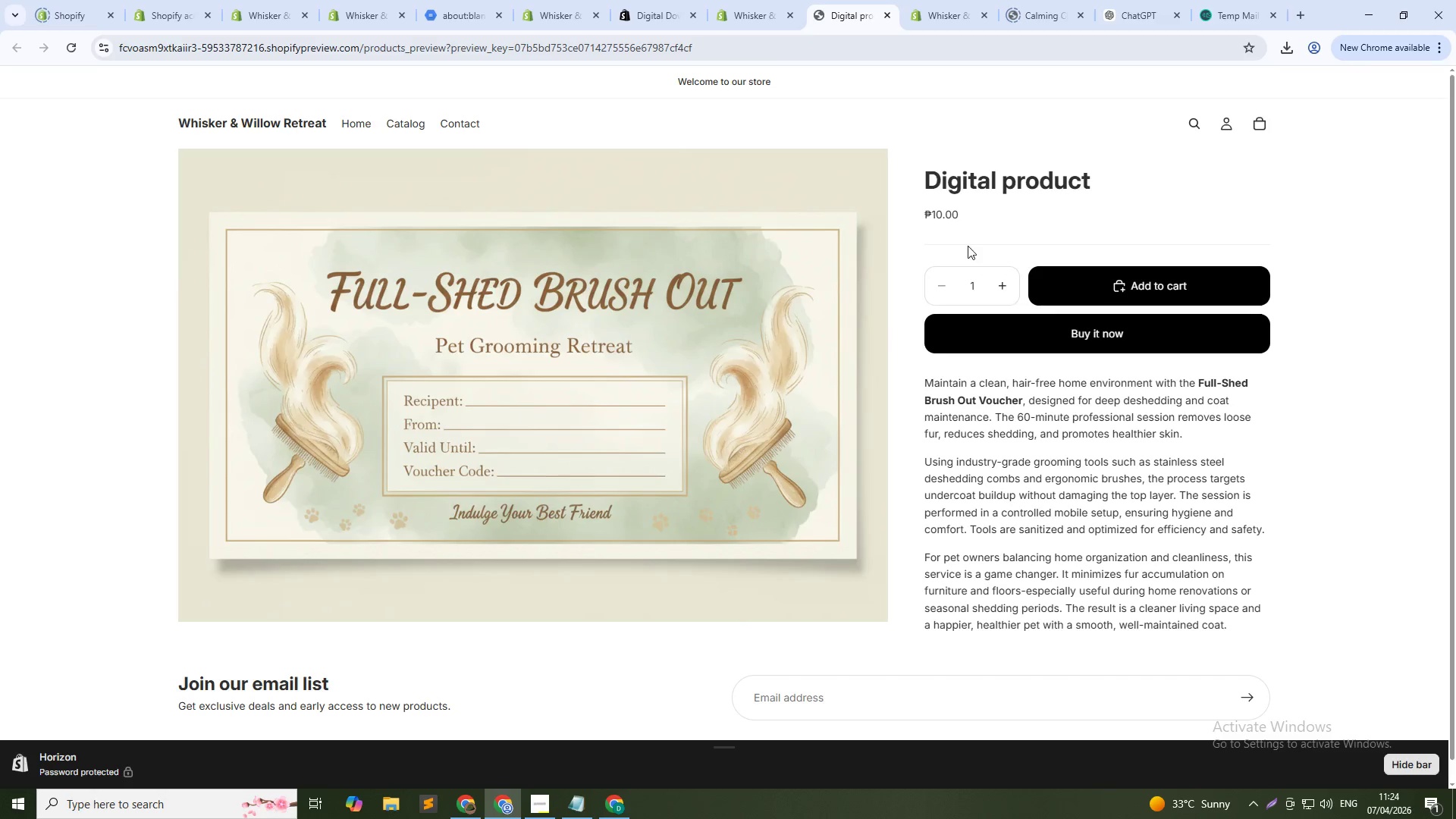 
left_click([1061, 283])
 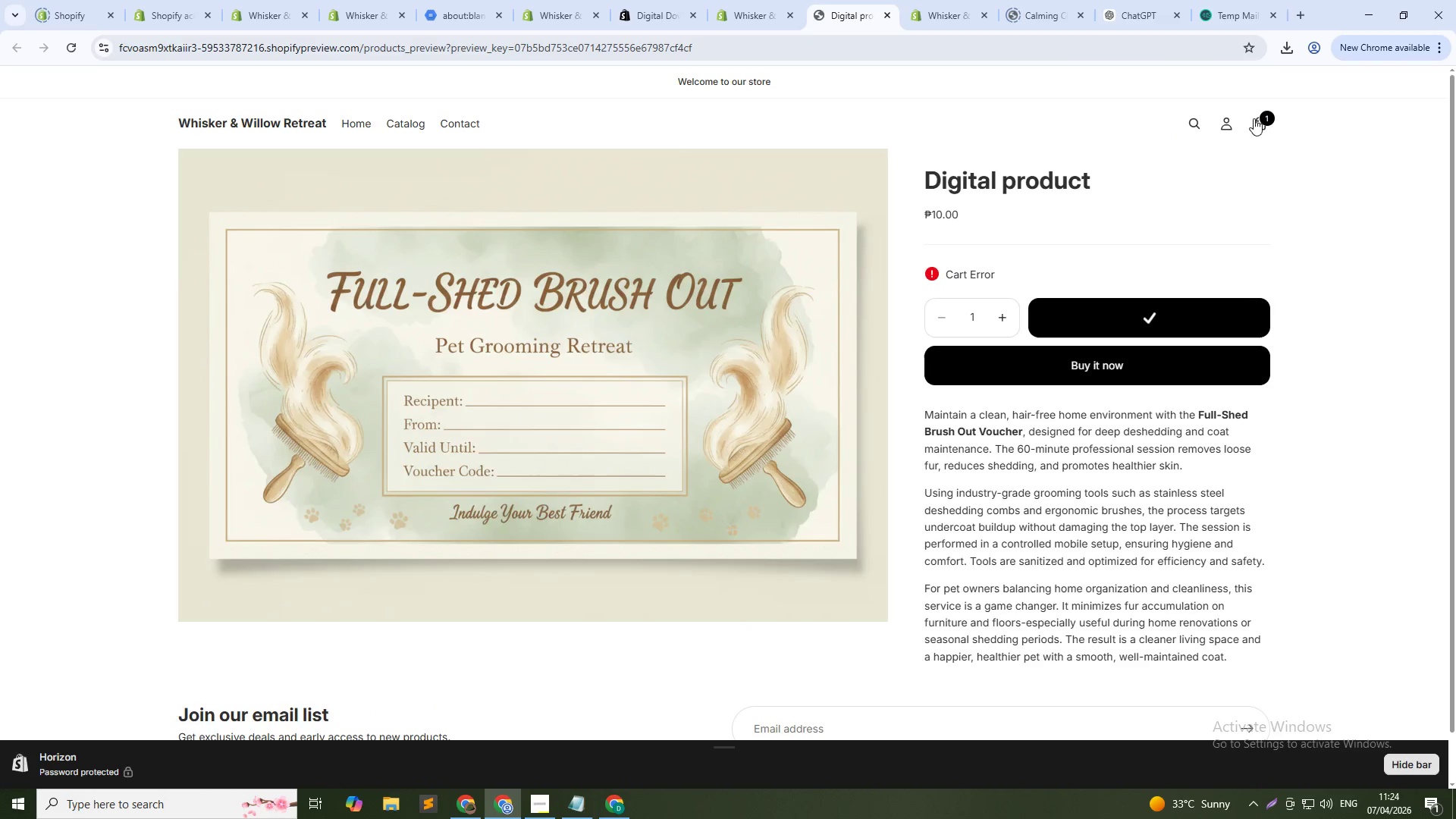 
left_click([1257, 123])
 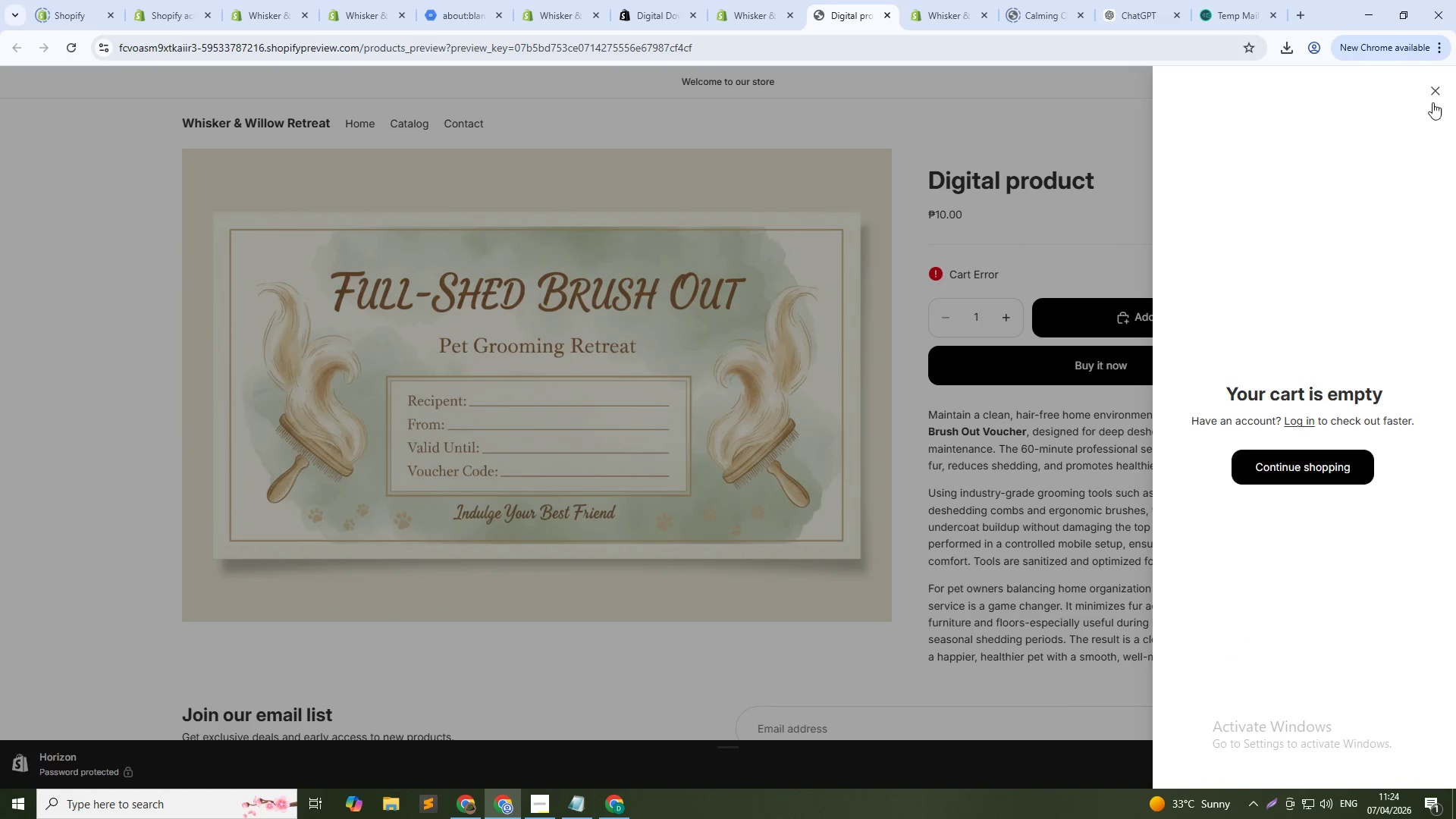 
left_click([1430, 89])
 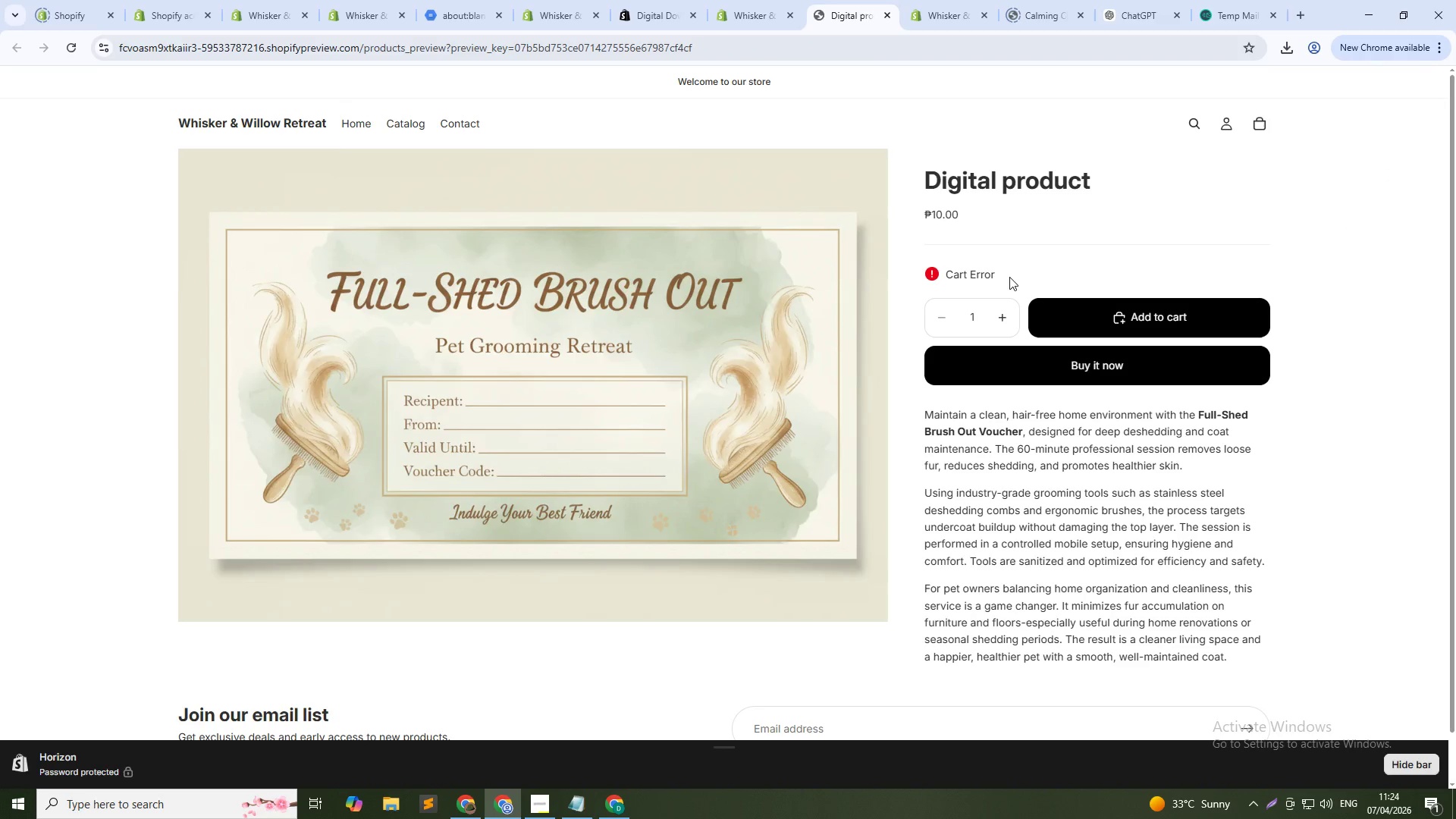 
left_click_drag(start_coordinate=[1009, 276], to_coordinate=[939, 264])
 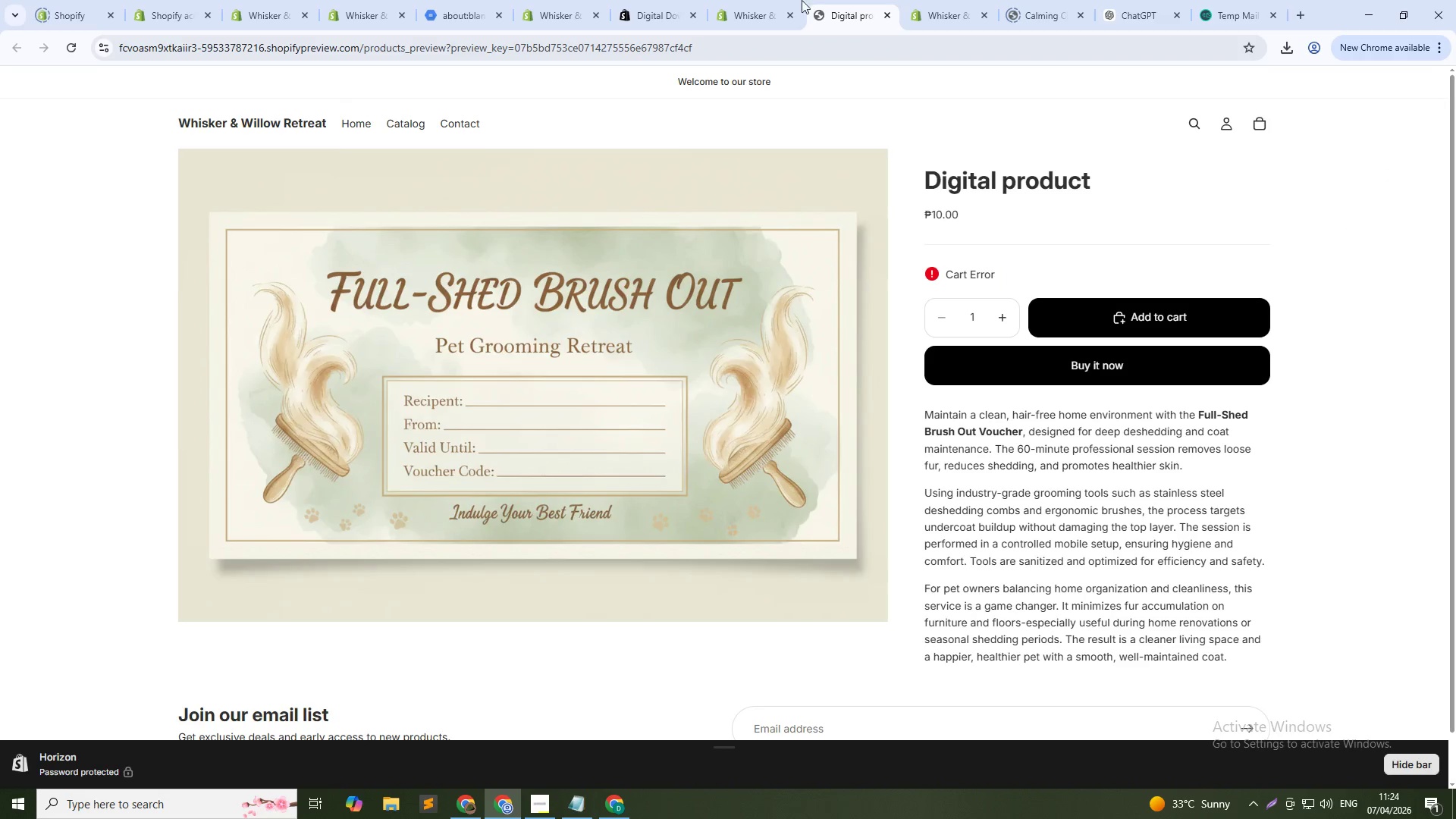 
left_click([748, 0])
 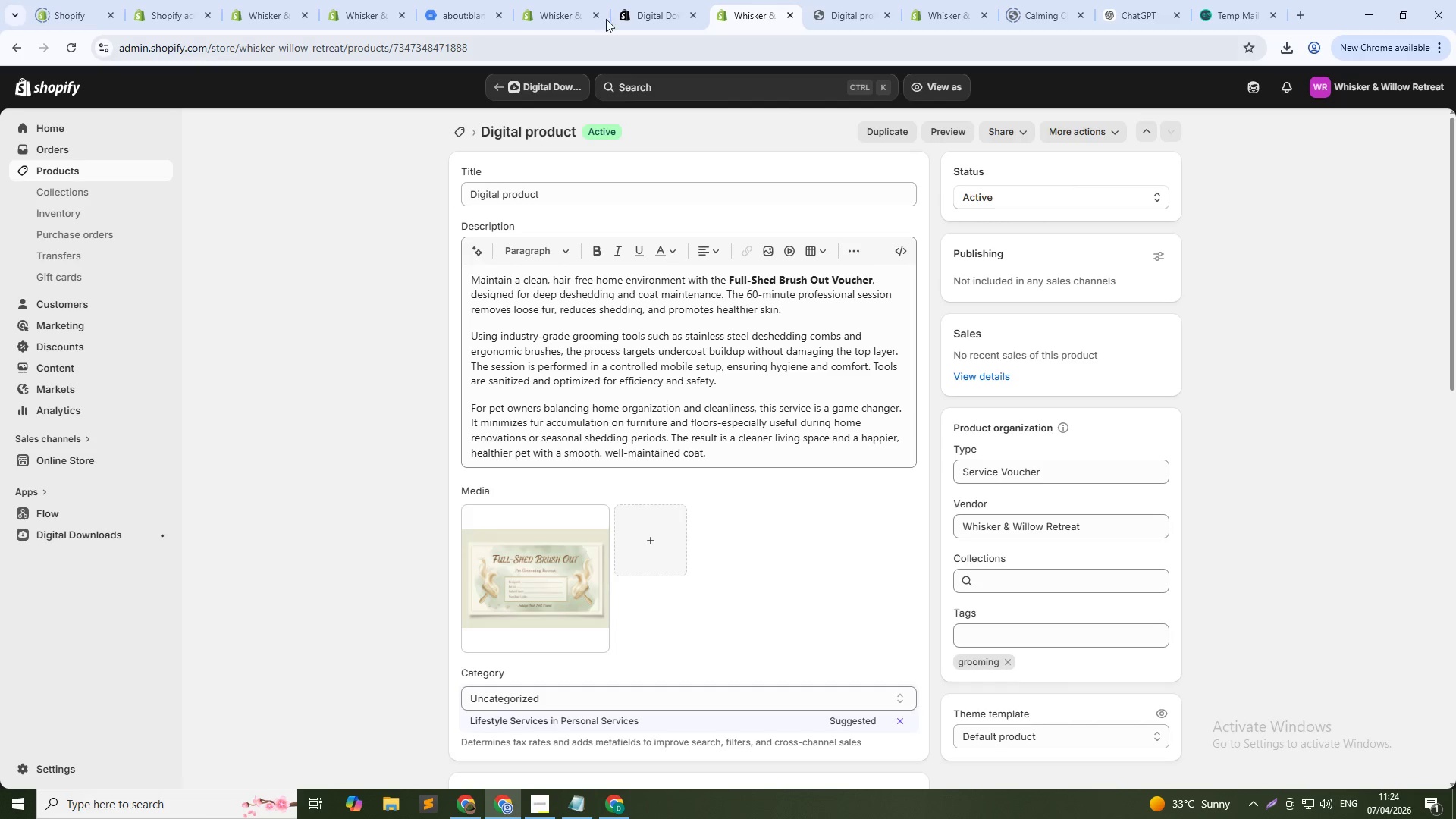 
left_click([556, 0])
 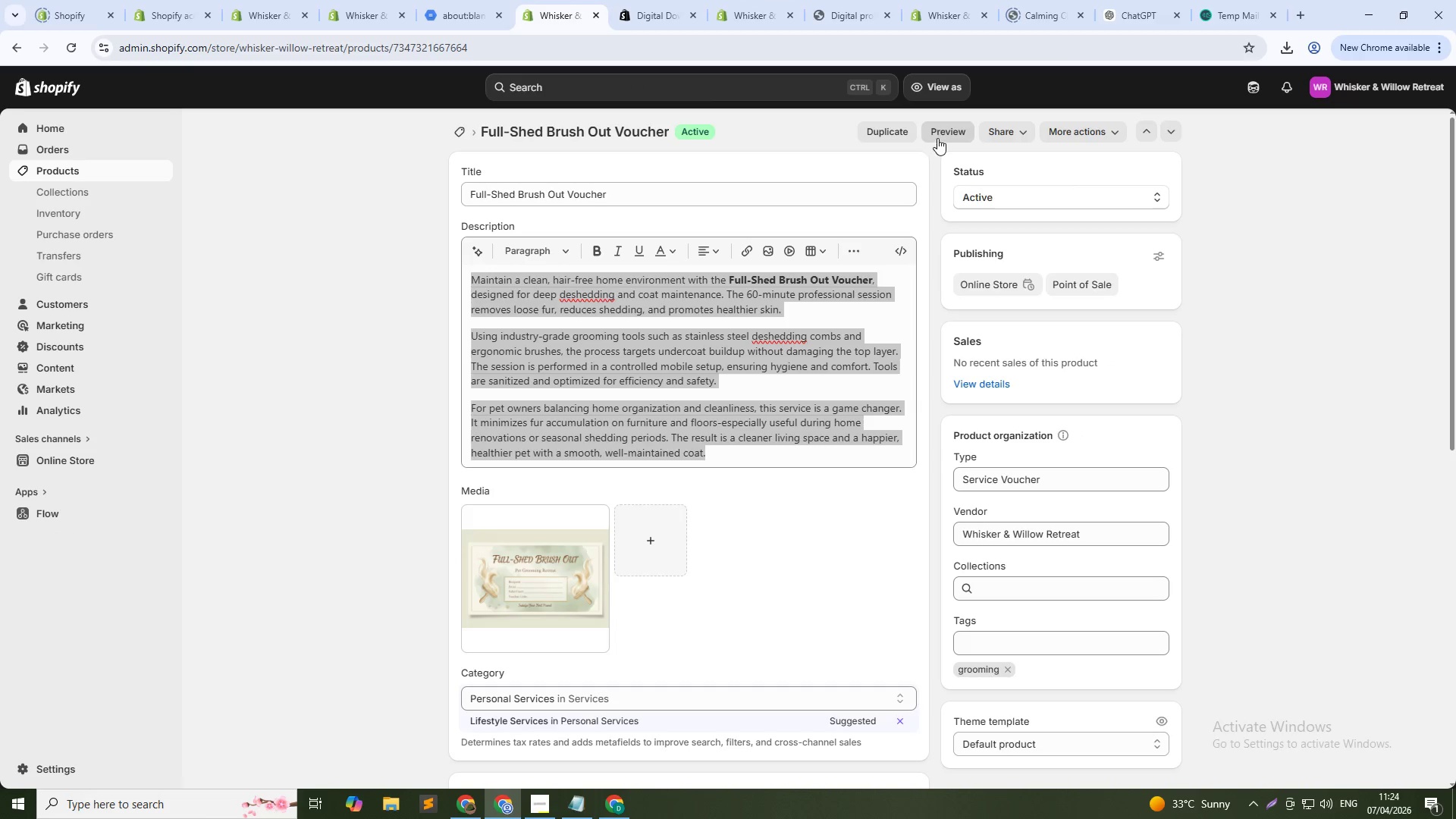 
left_click([803, 127])
 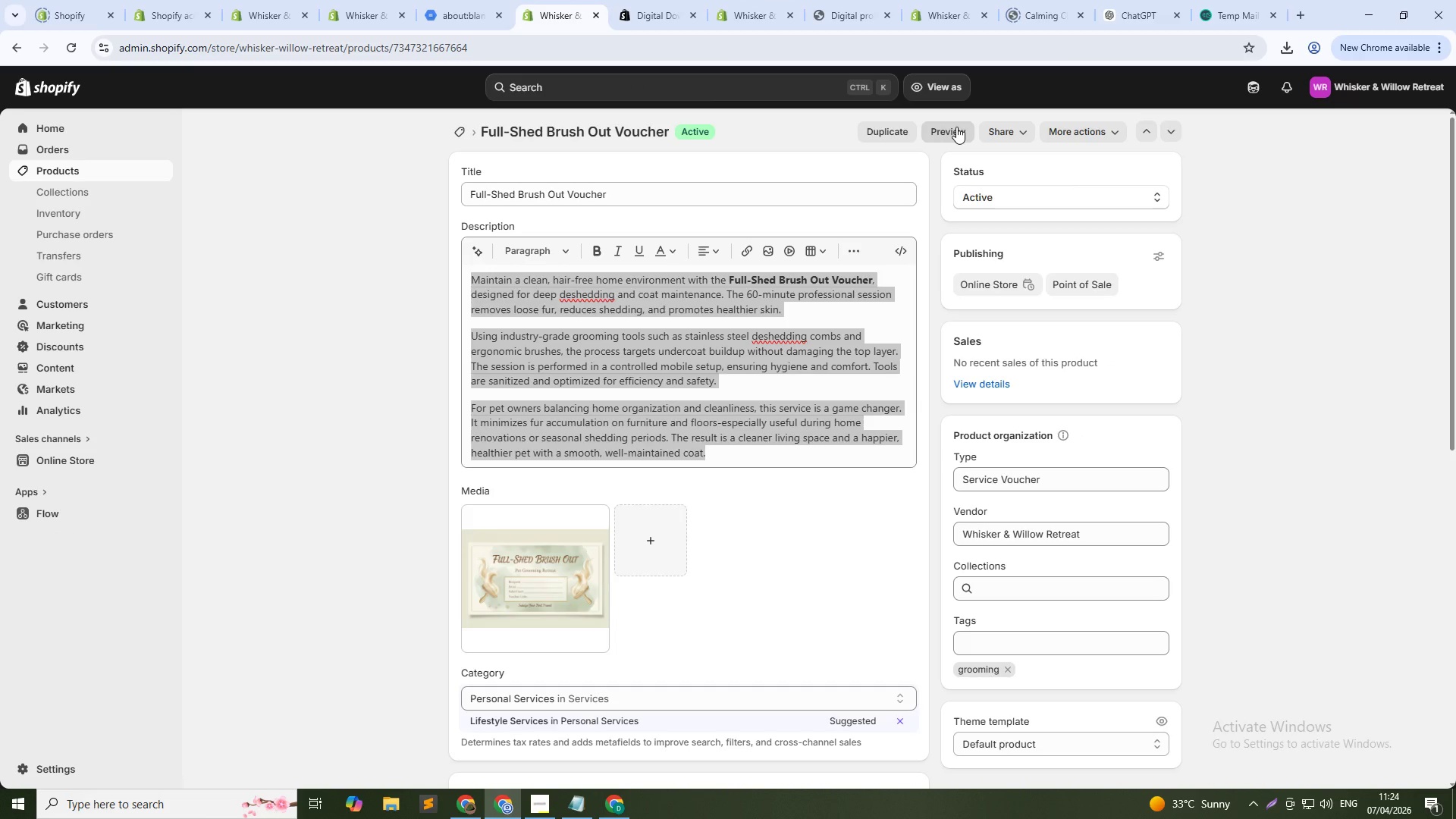 
left_click([956, 127])
 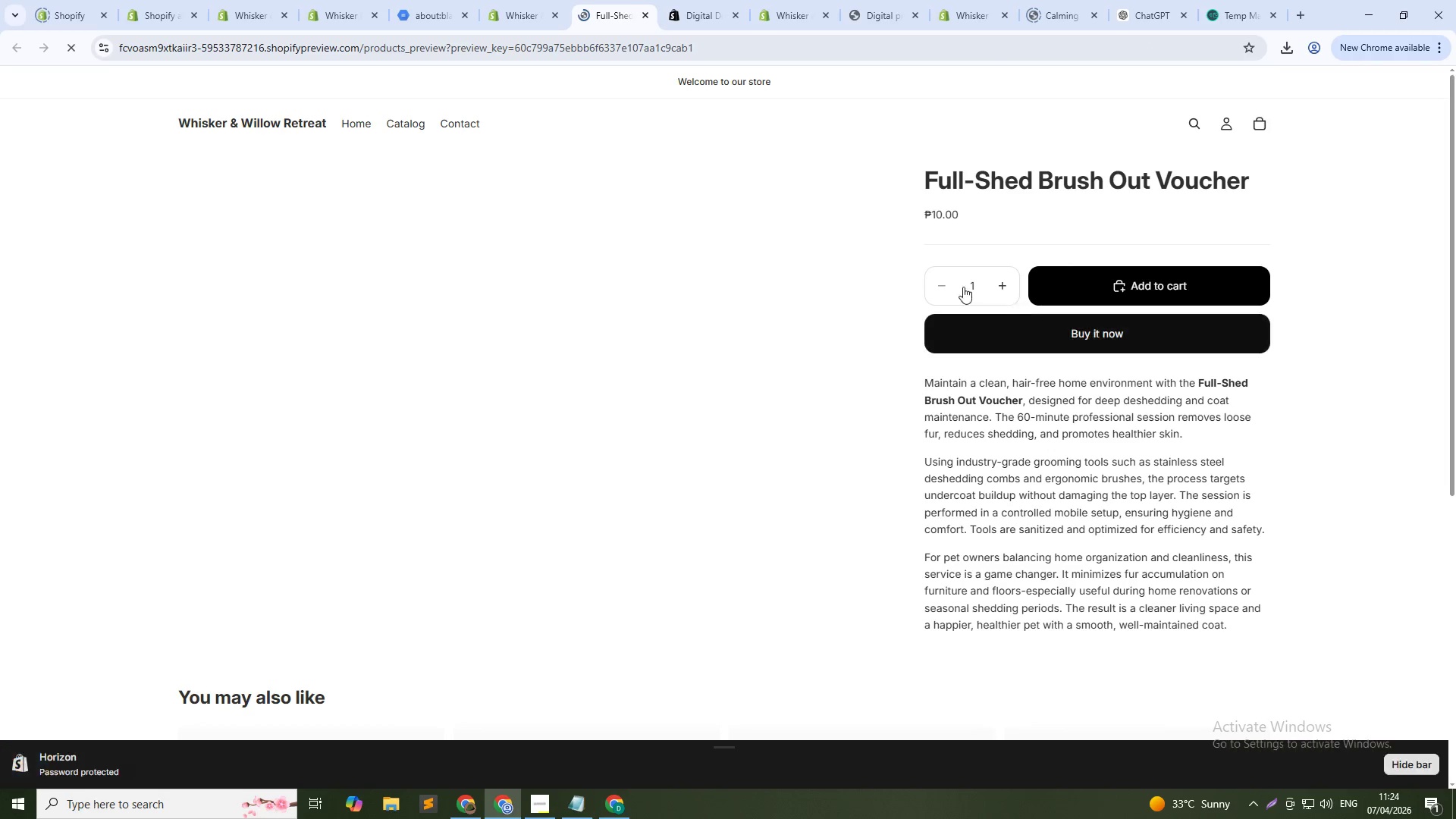 
left_click([1103, 327])
 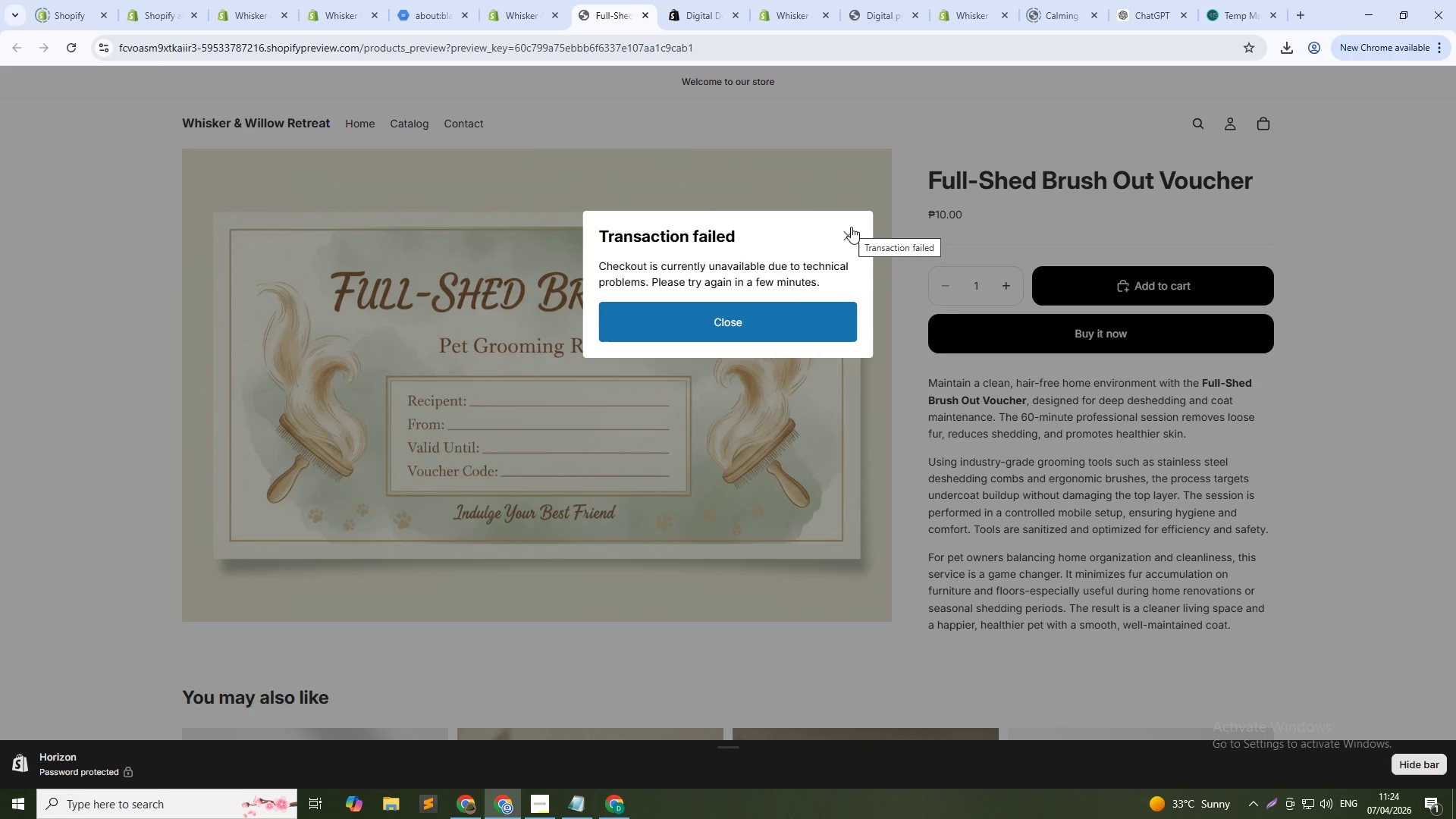 
wait(5.2)
 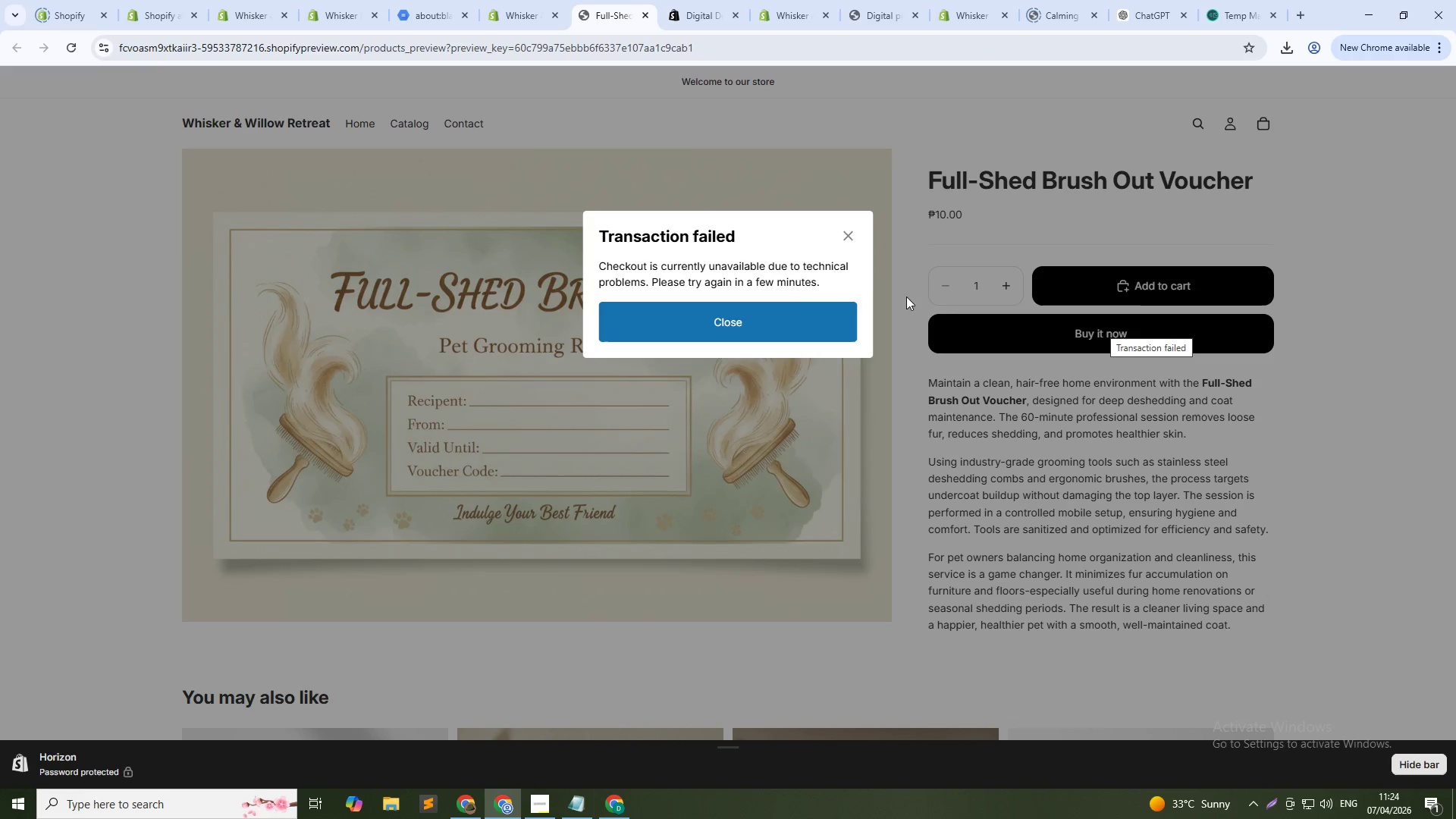 
left_click([851, 227])
 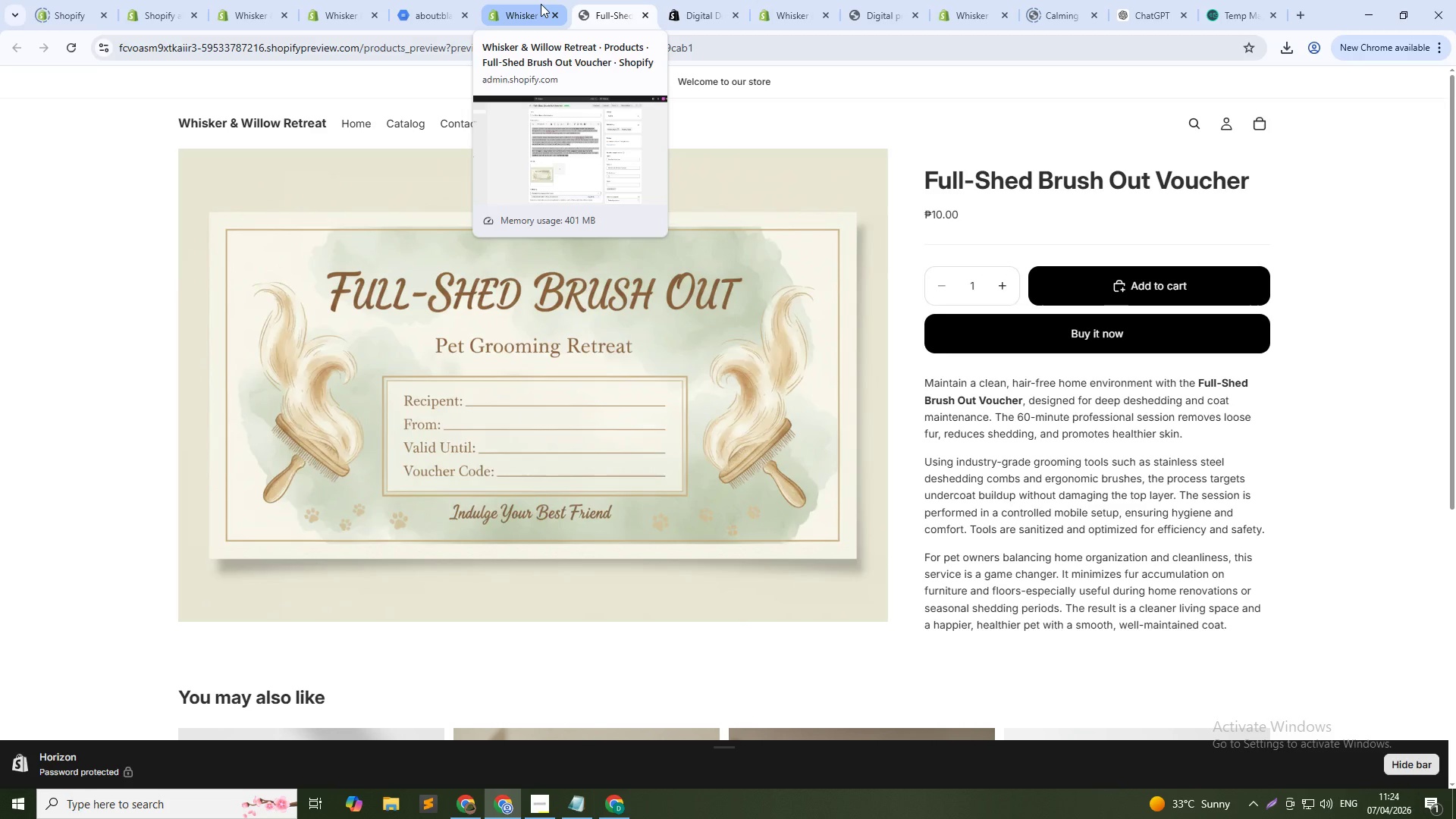 
wait(27.94)
 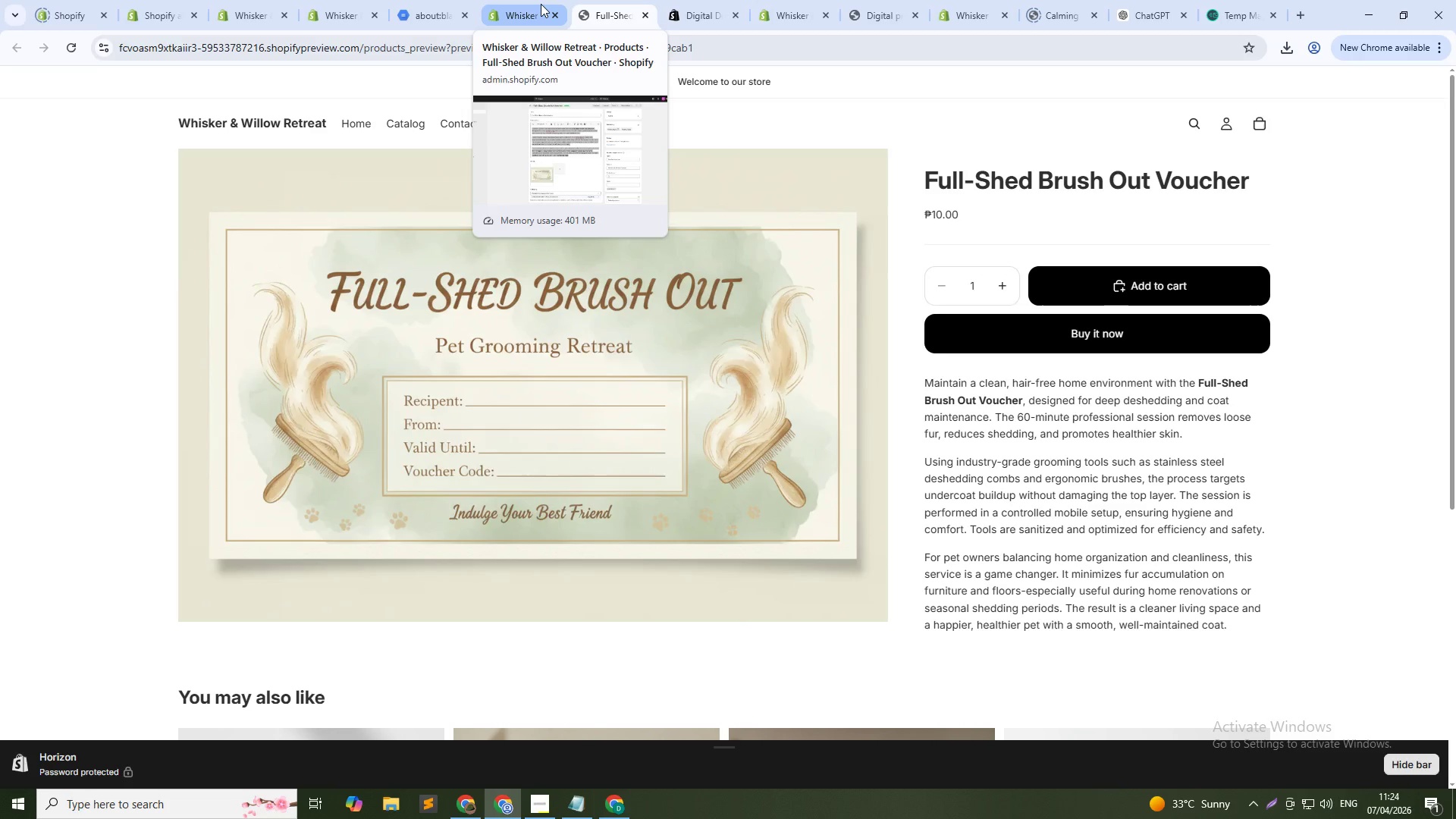 
left_click([967, 339])
 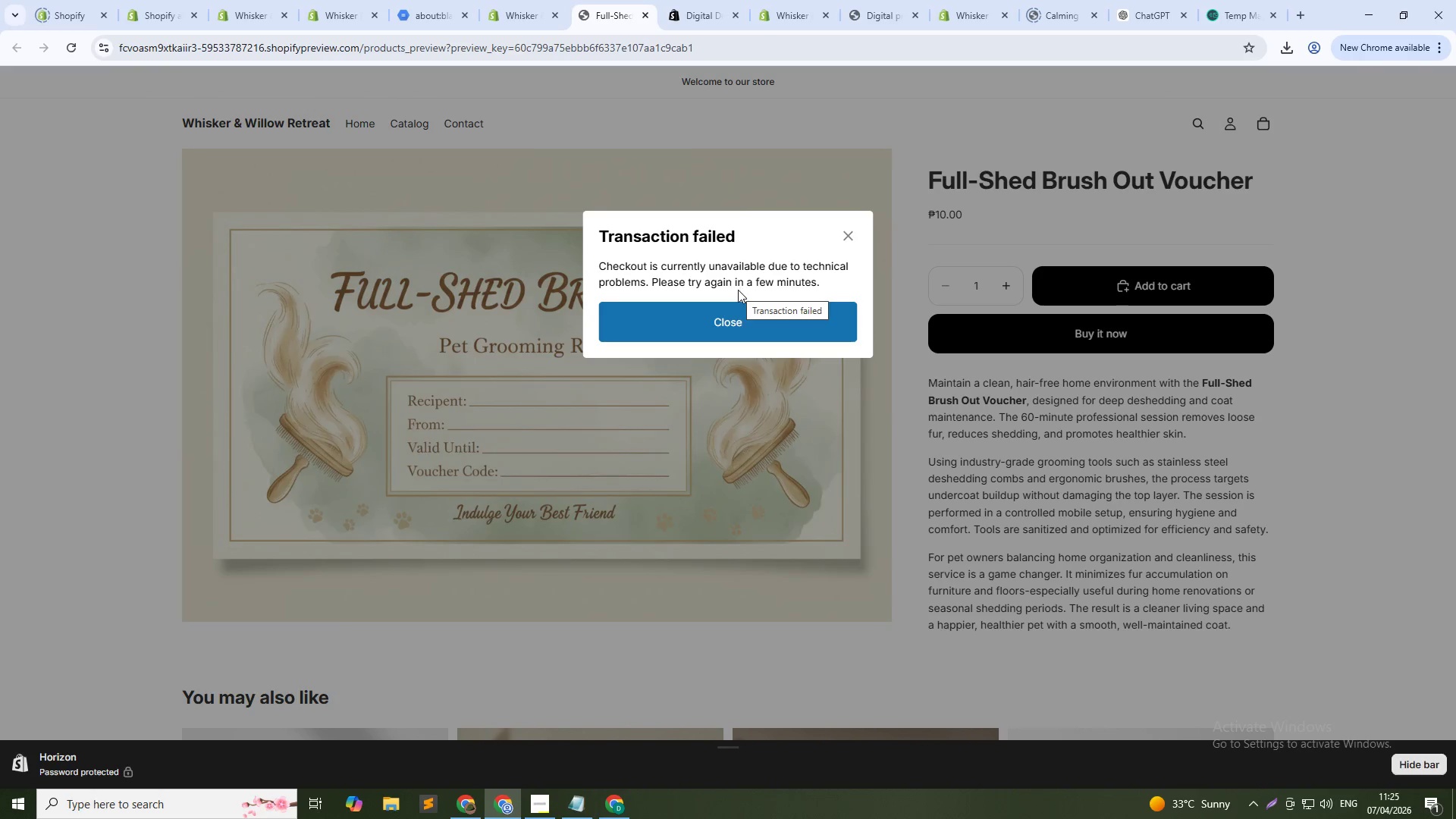 
left_click_drag(start_coordinate=[821, 286], to_coordinate=[555, 272])
 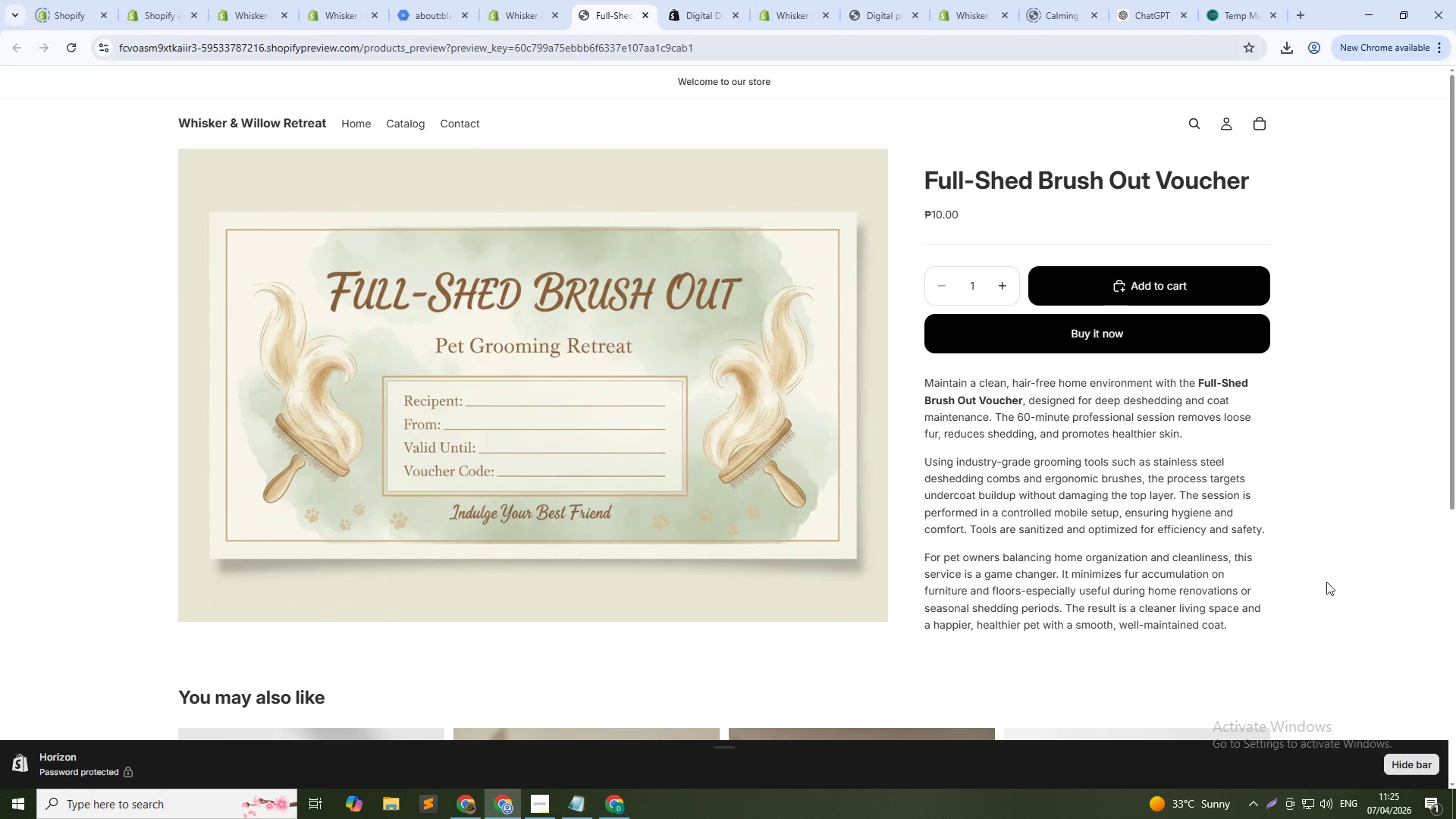 
wait(6.58)
 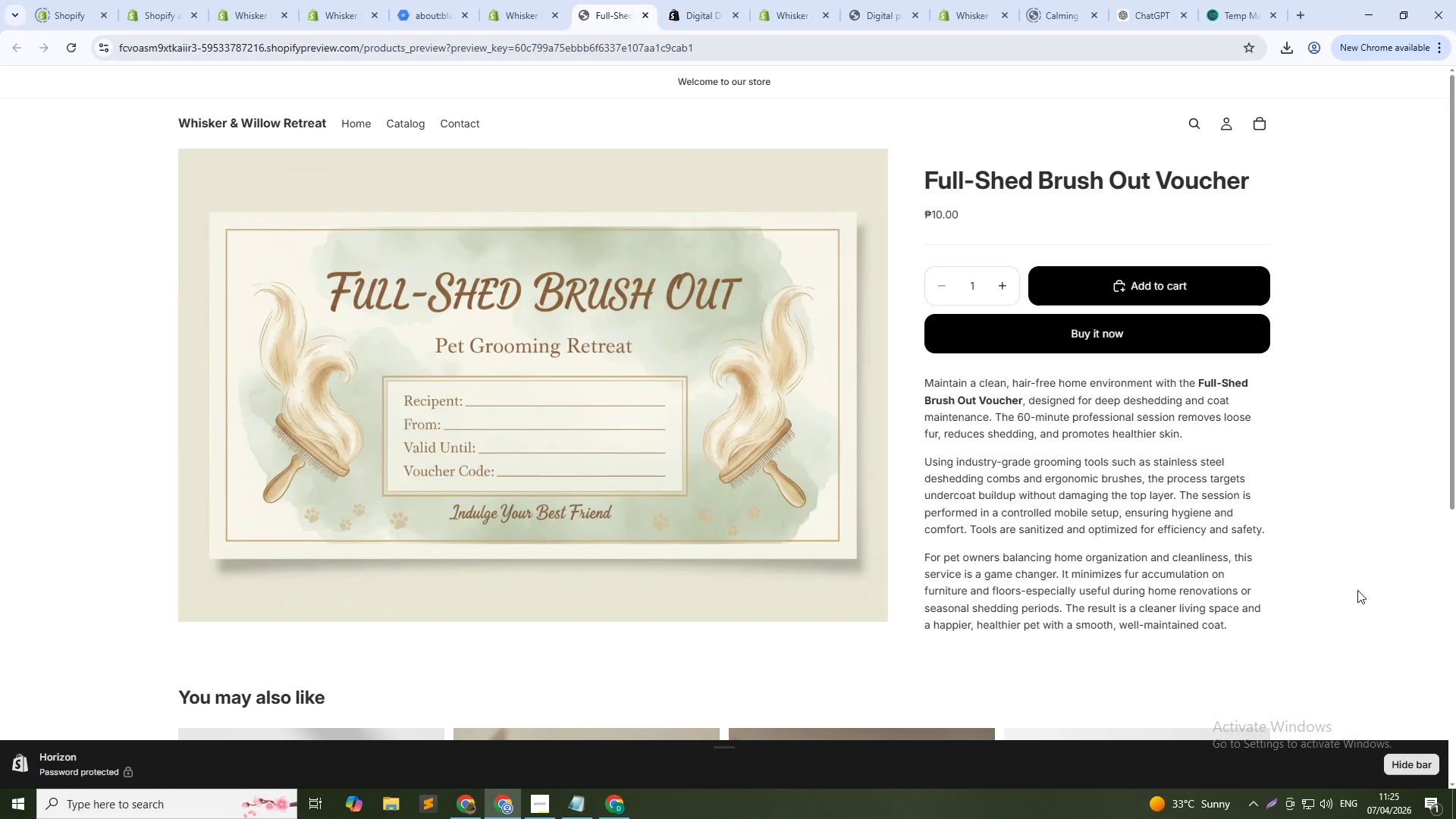 
left_click([515, 0])
 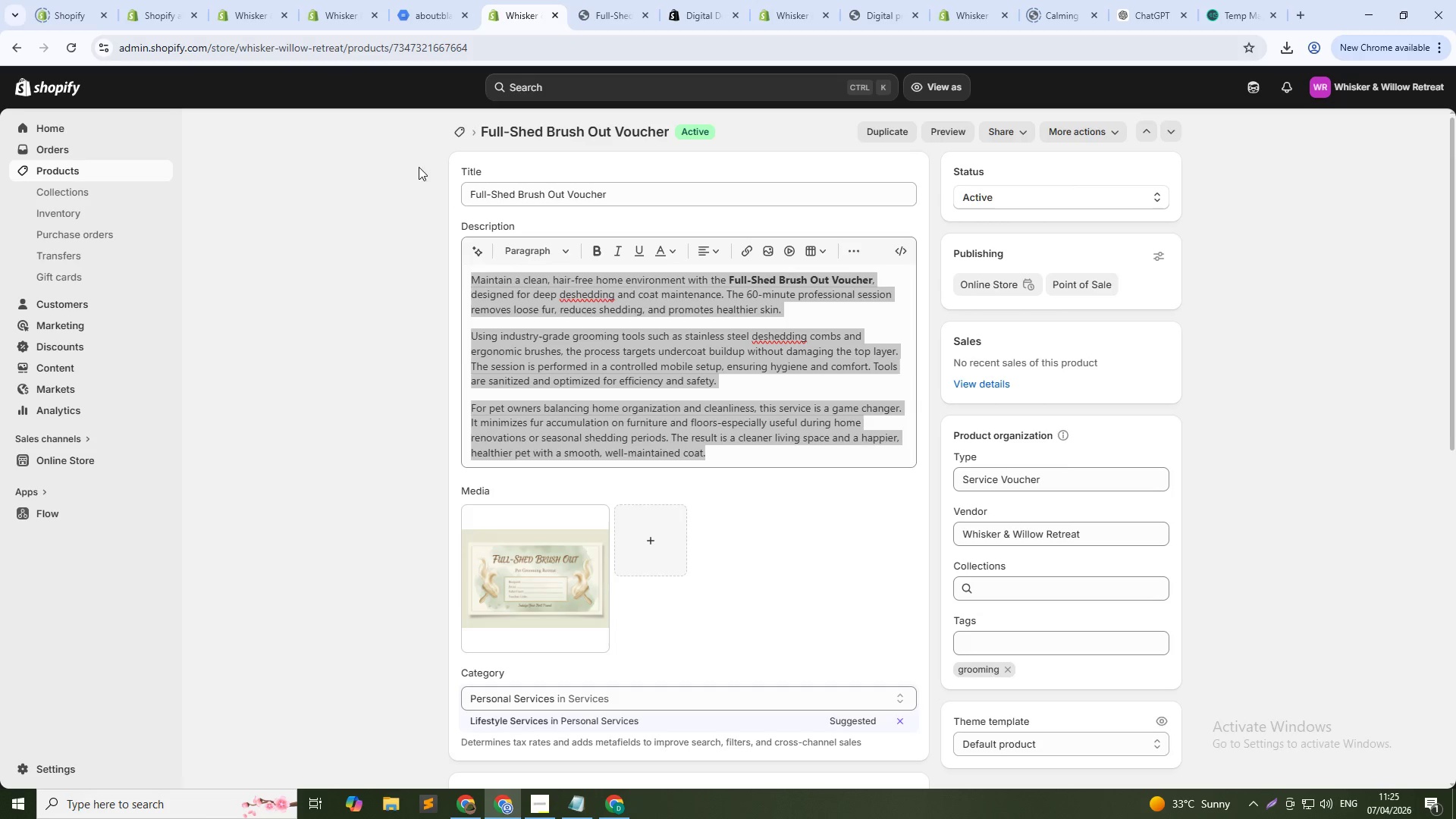 
left_click([370, 249])
 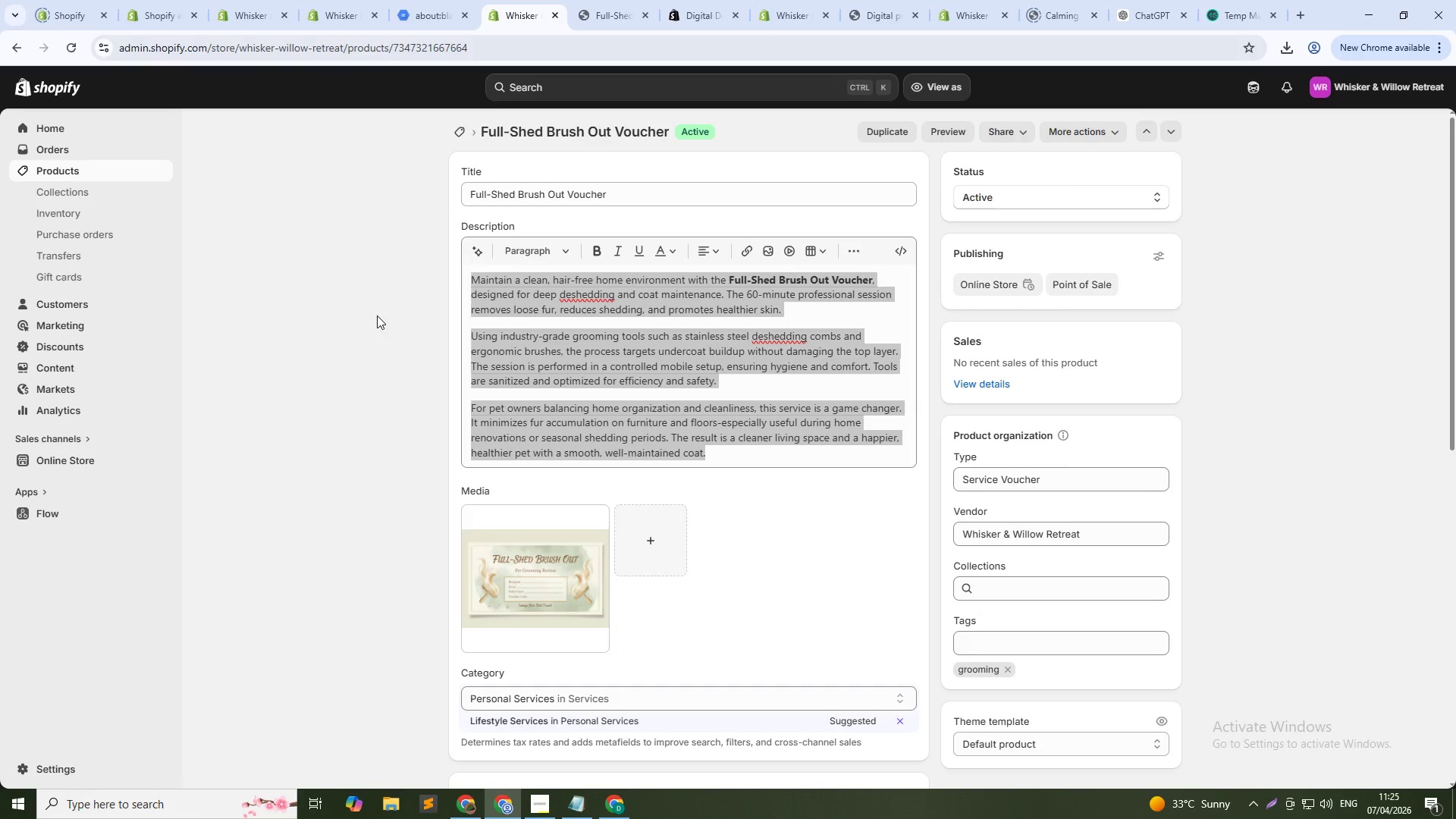 
key(Alt+AltLeft)
 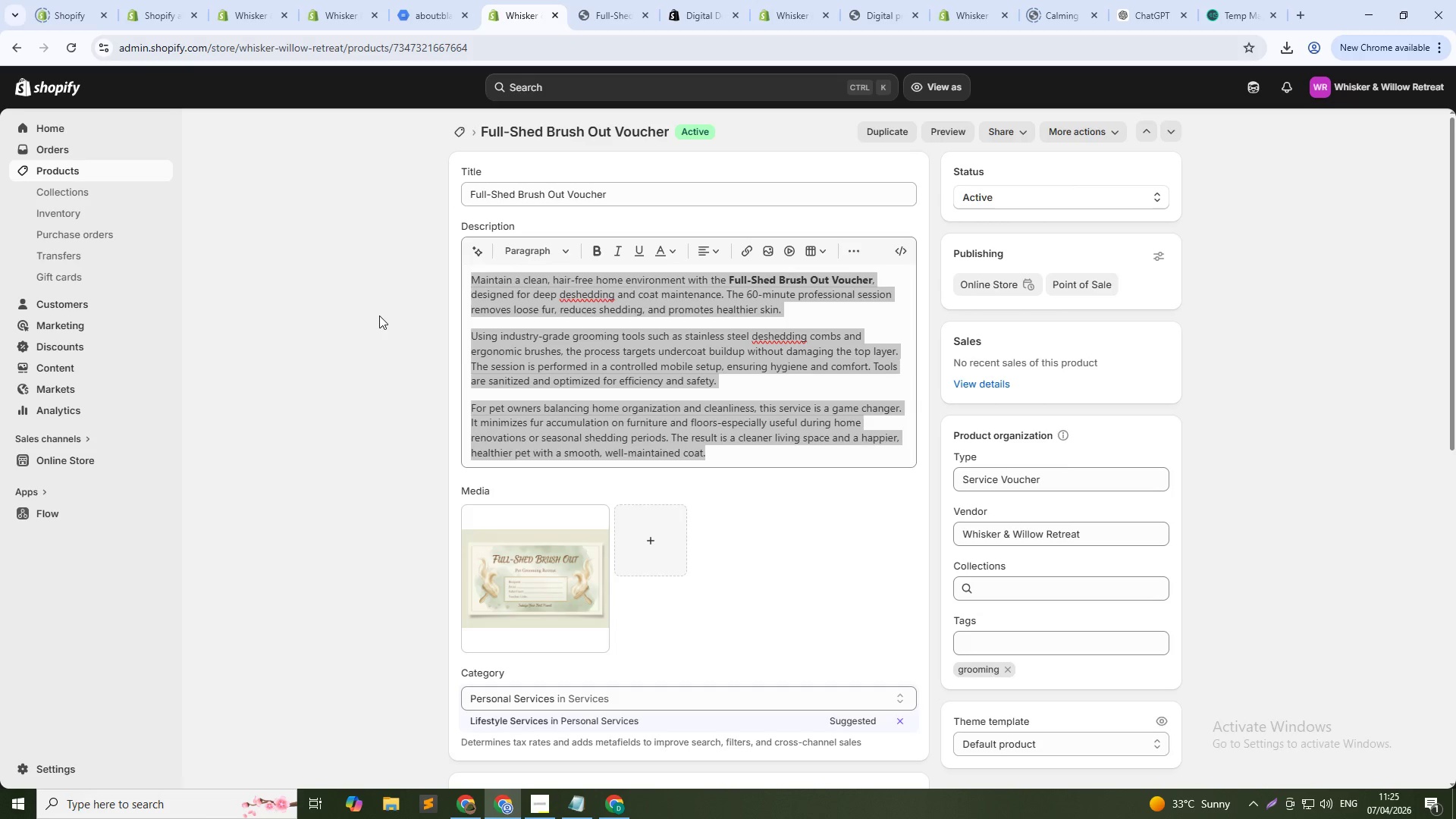 
key(Alt+Tab)